 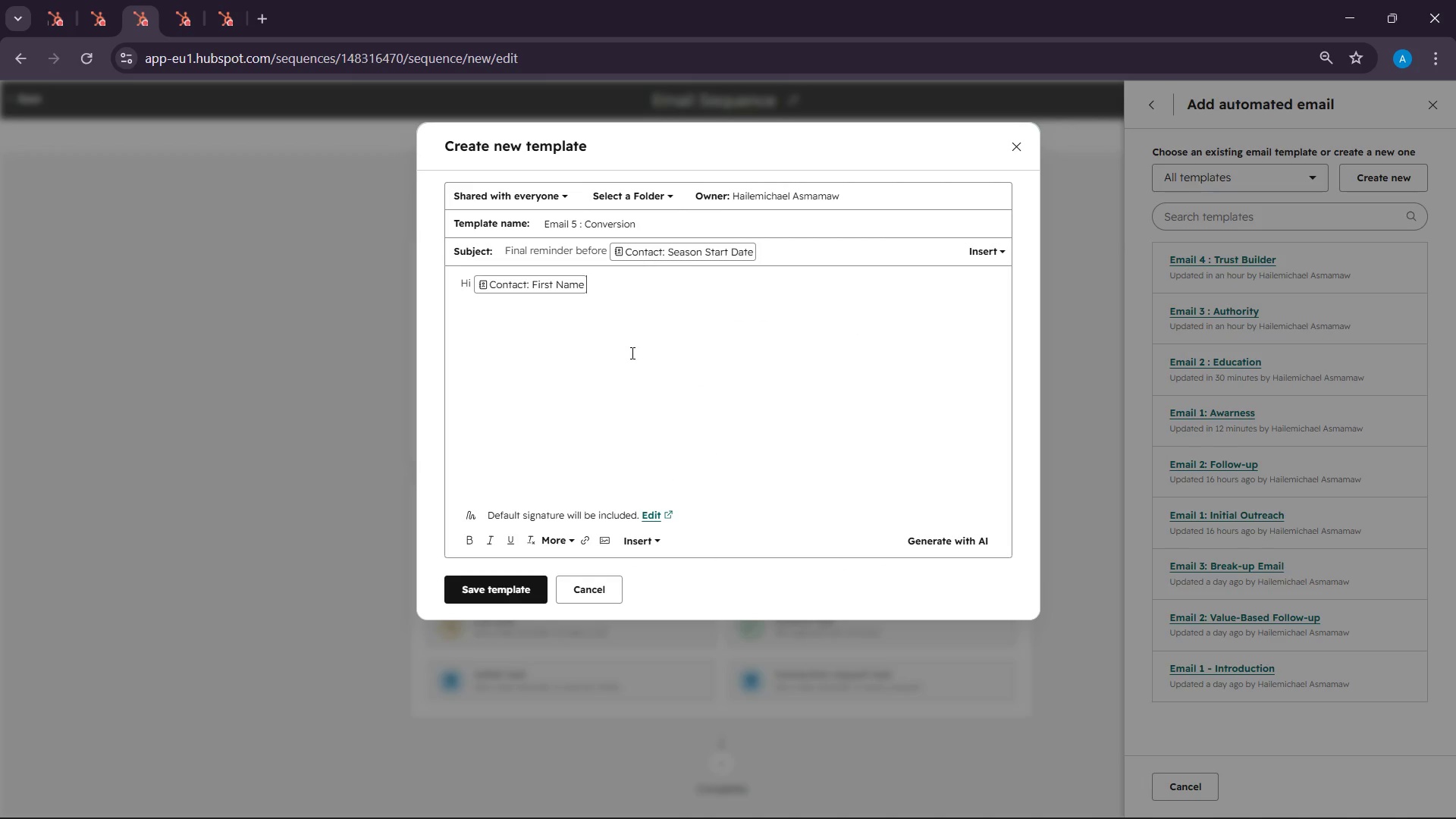 
left_click([613, 289])
 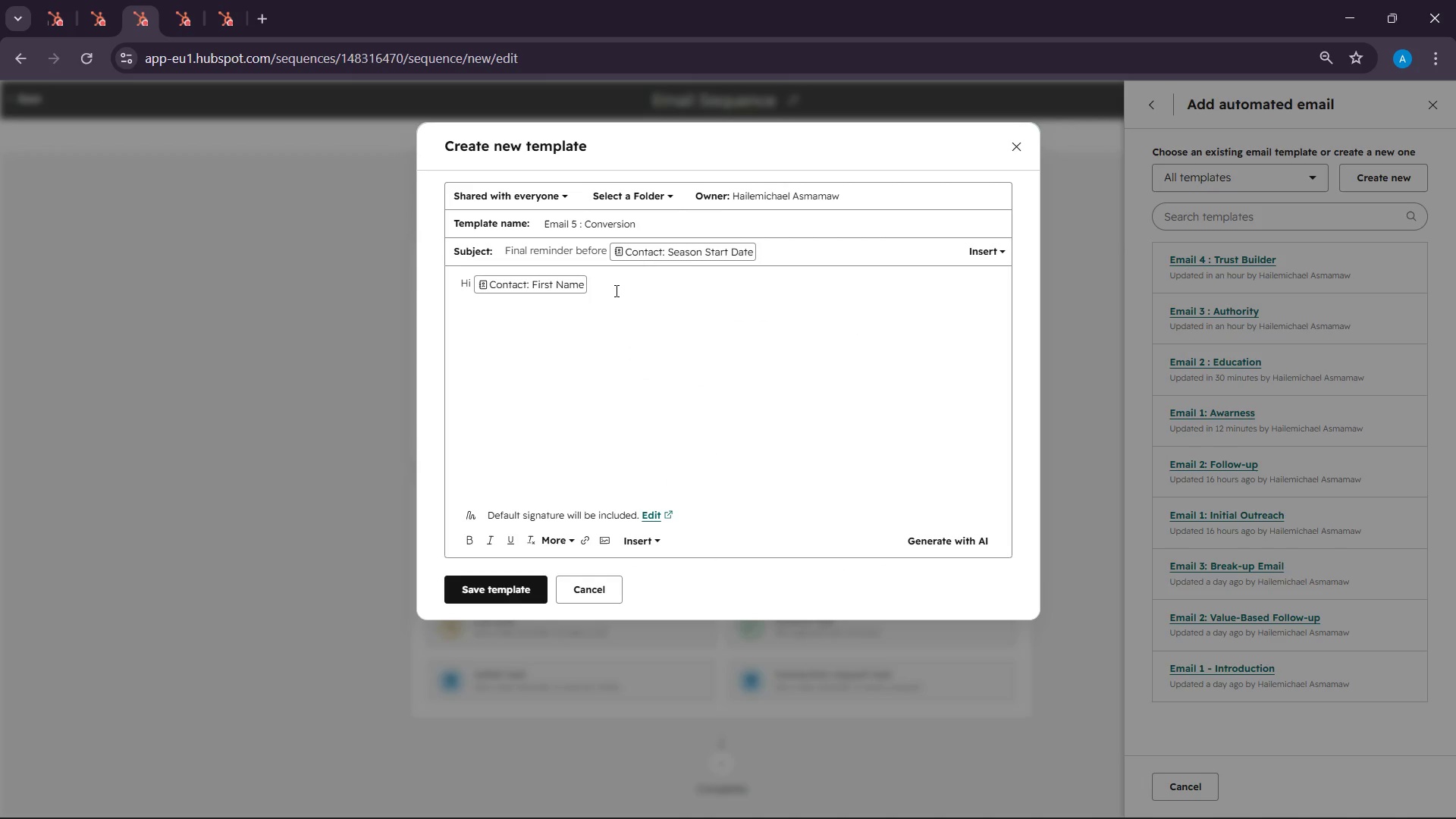 
key(Backslash)
 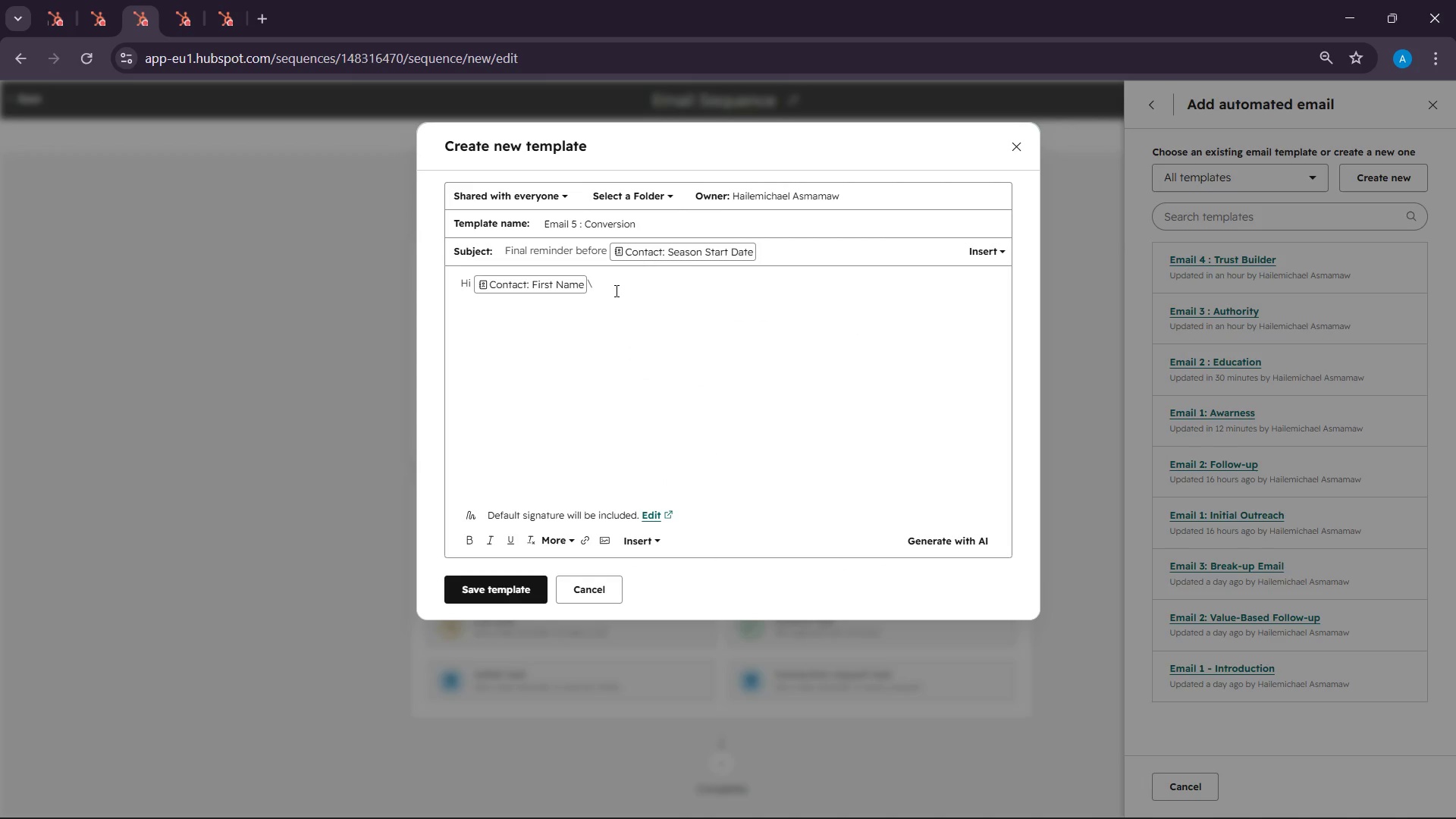 
key(Backspace)
 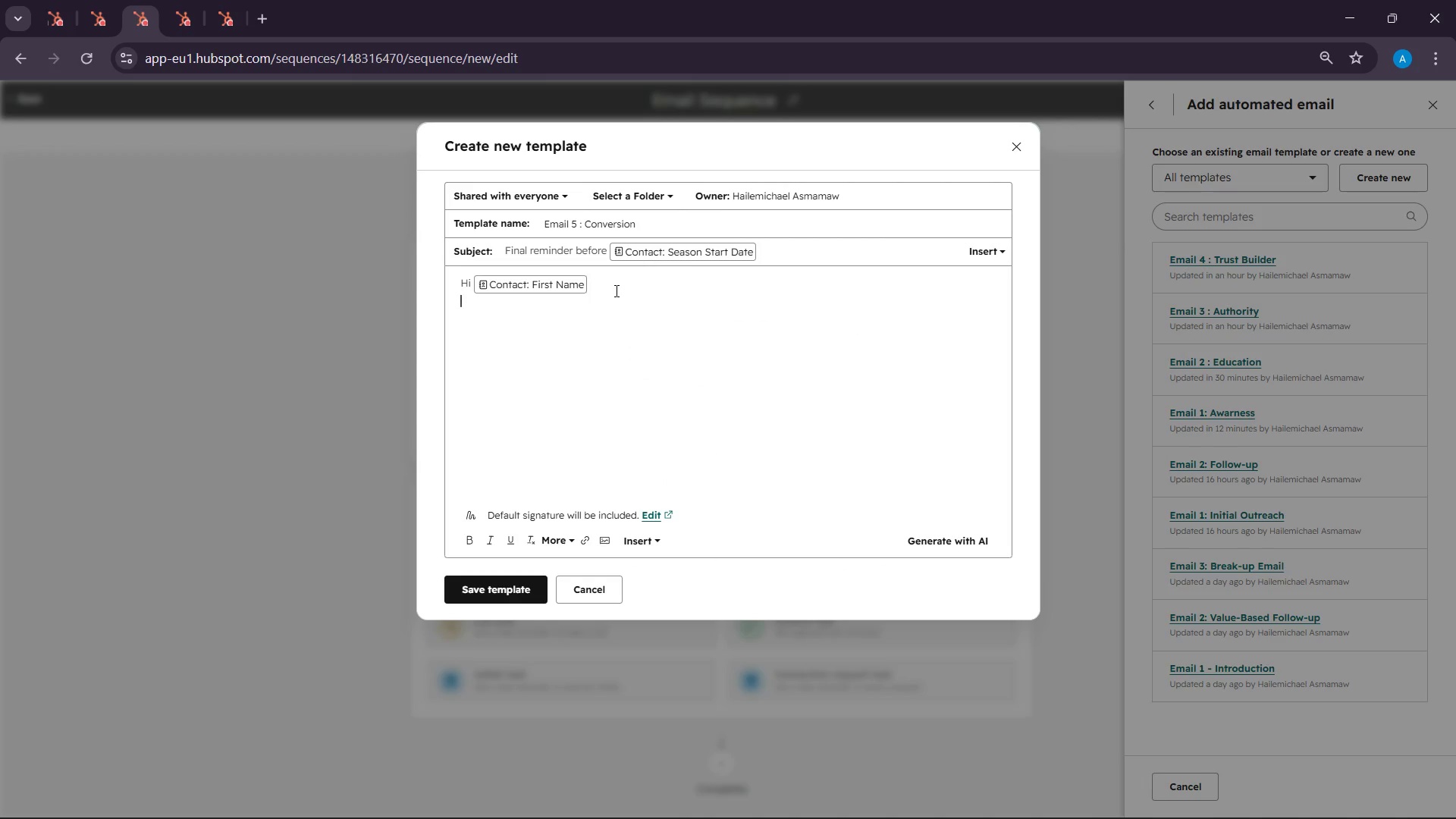 
key(Enter)
 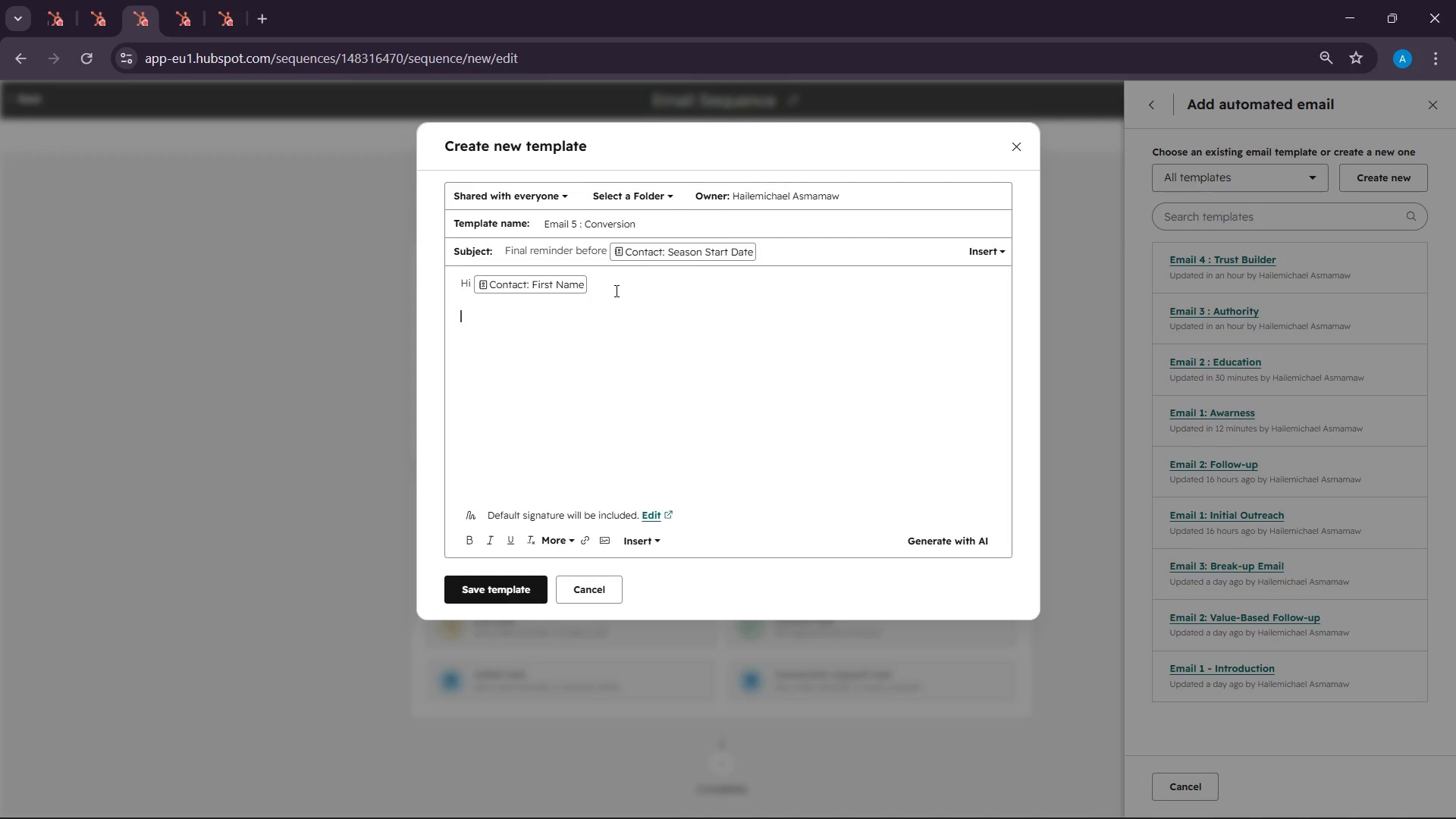 
key(Enter)
 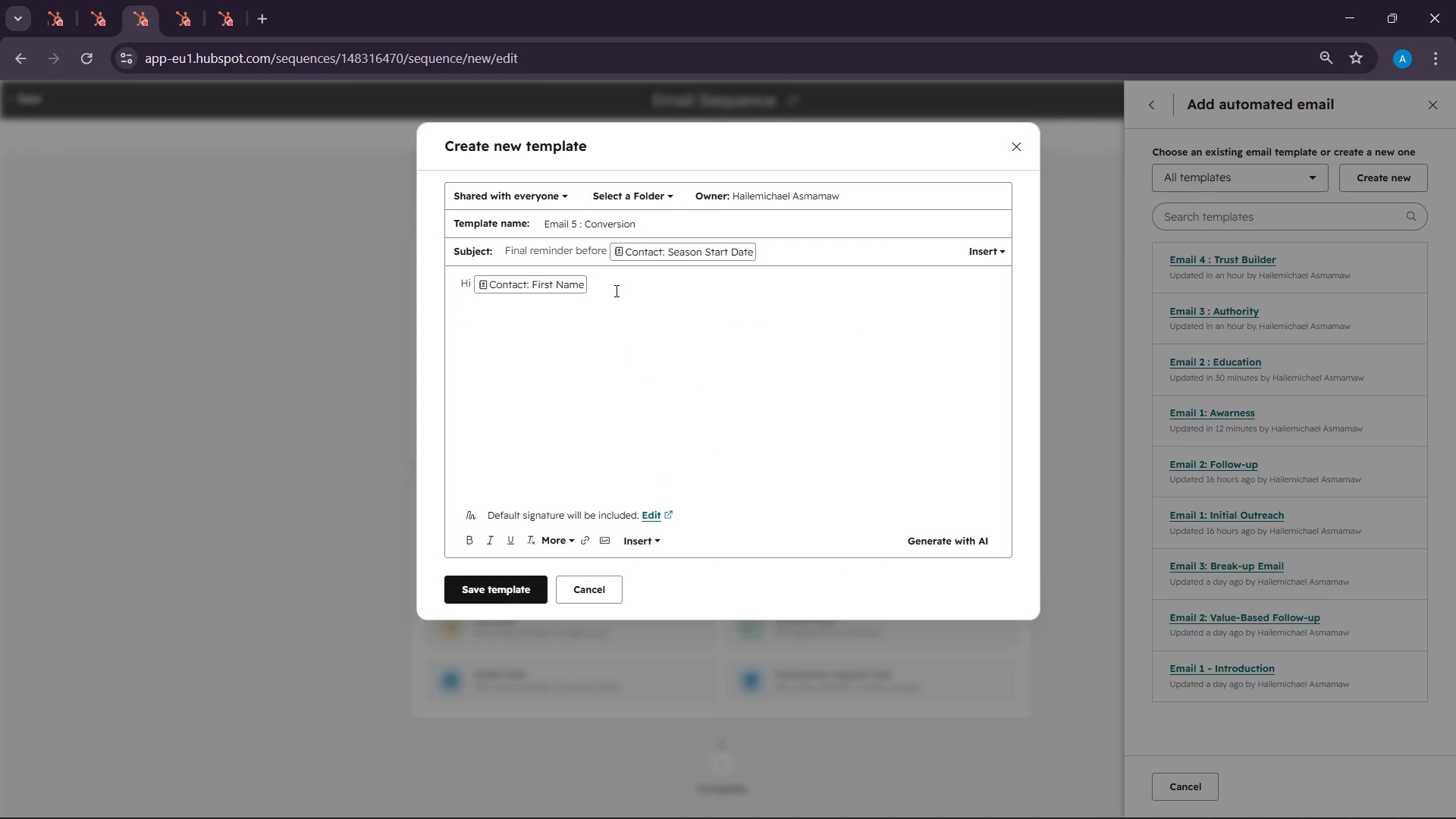 
type(The eaon is approaching F)
key(Backspace)
type(fast)
 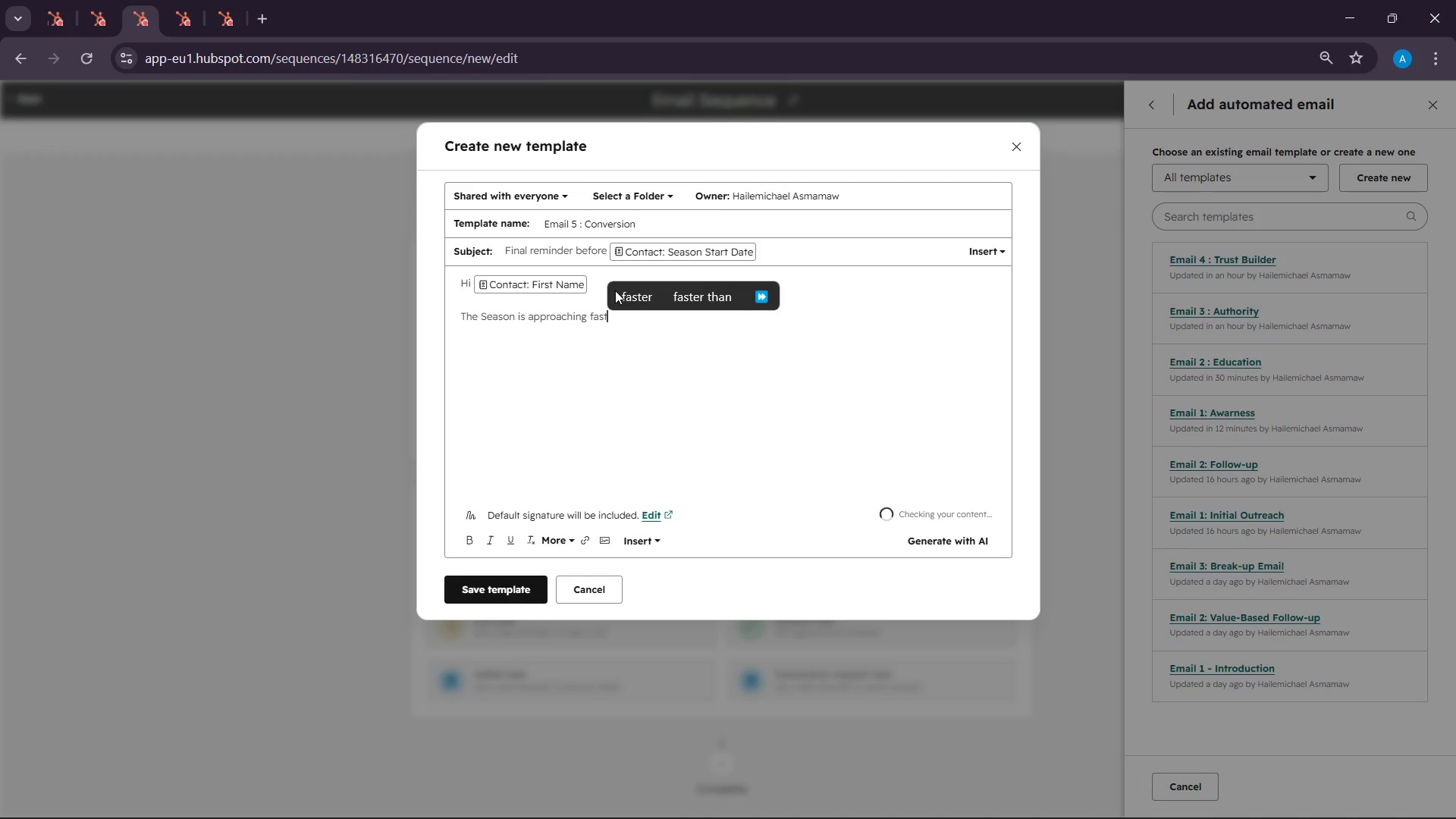 
left_click_drag(start_coordinate=[463, 279], to_coordinate=[657, 352])
 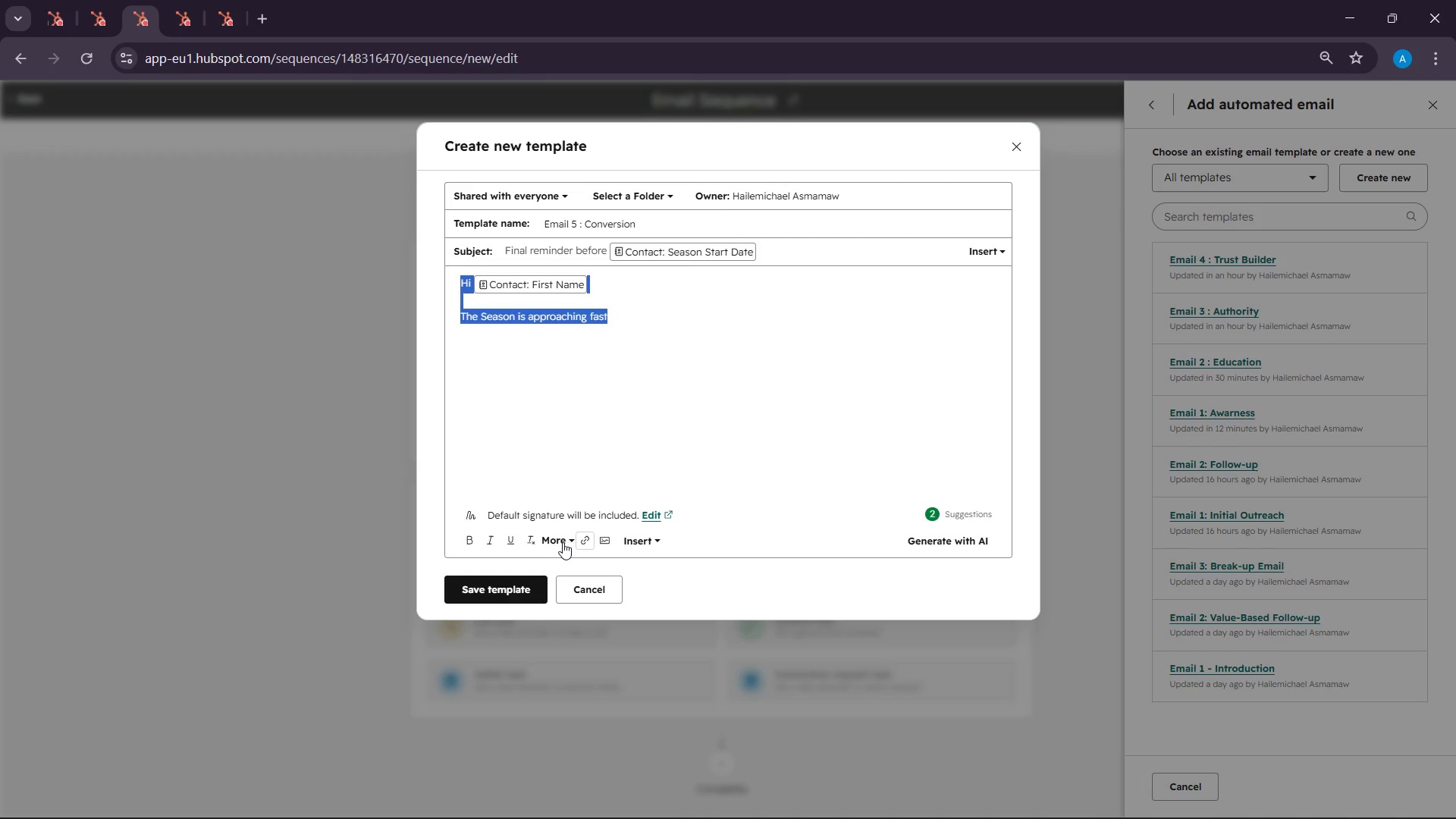 
left_click([560, 541])
 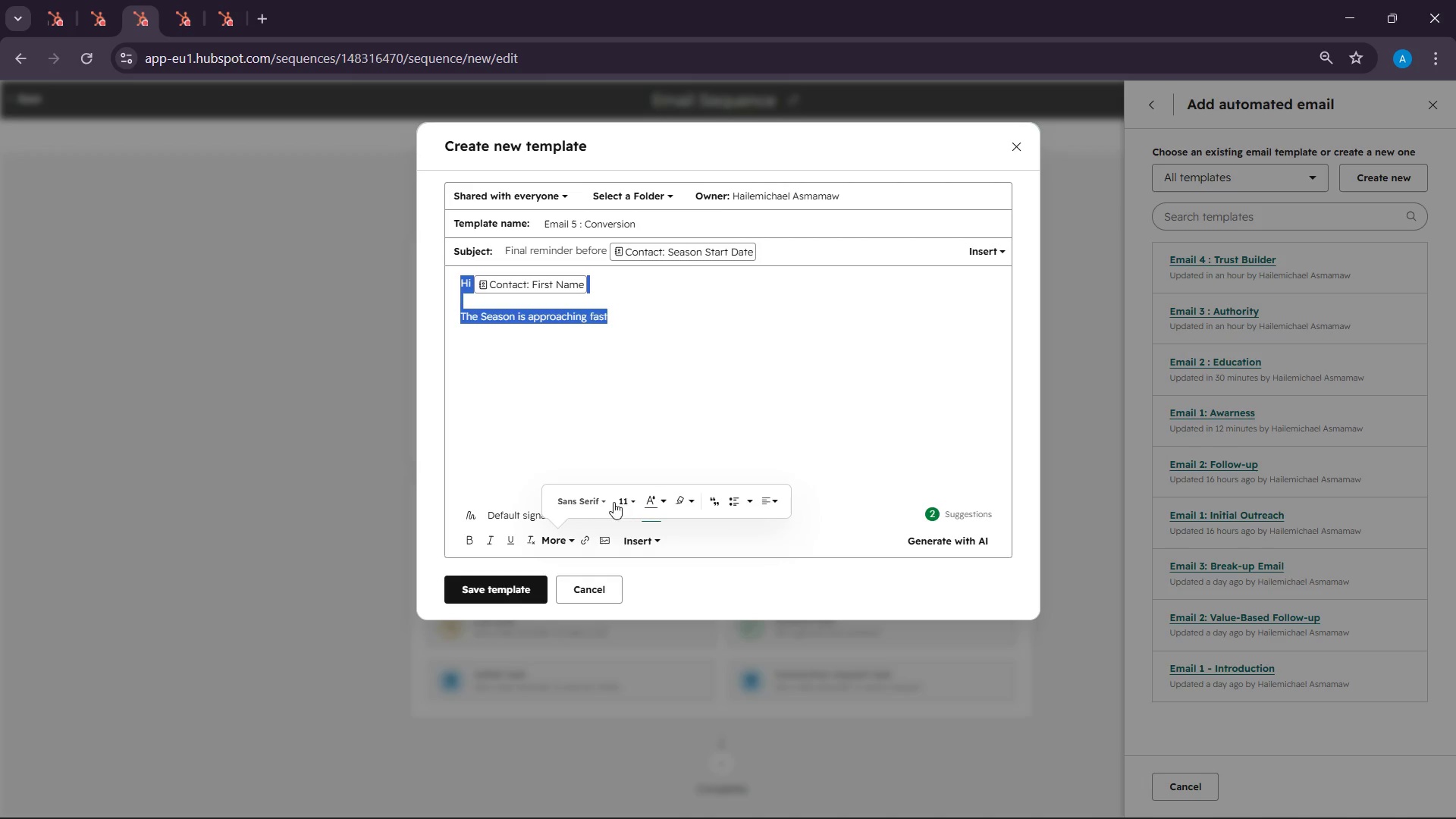 
left_click([629, 497])
 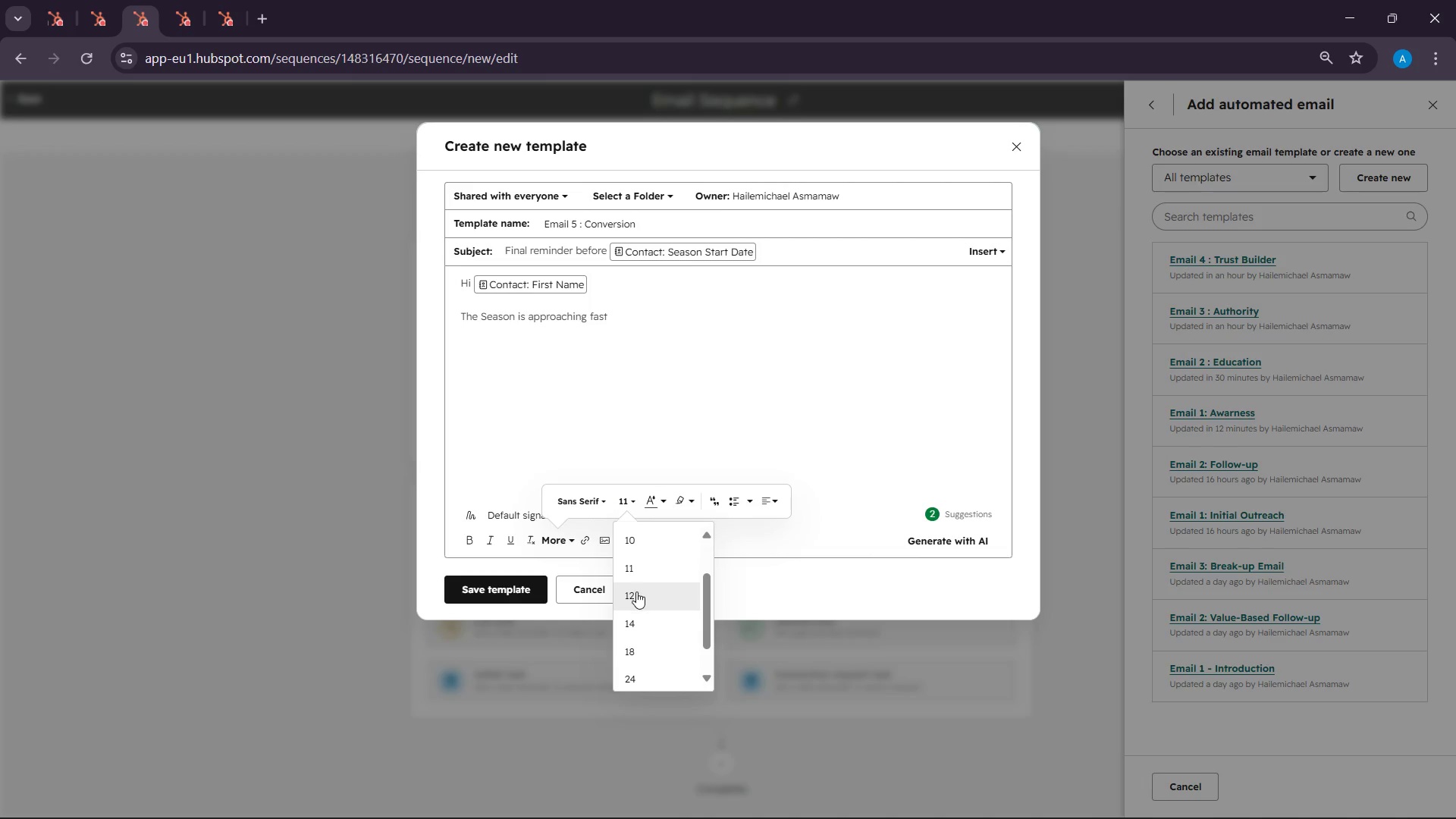 
left_click([639, 618])
 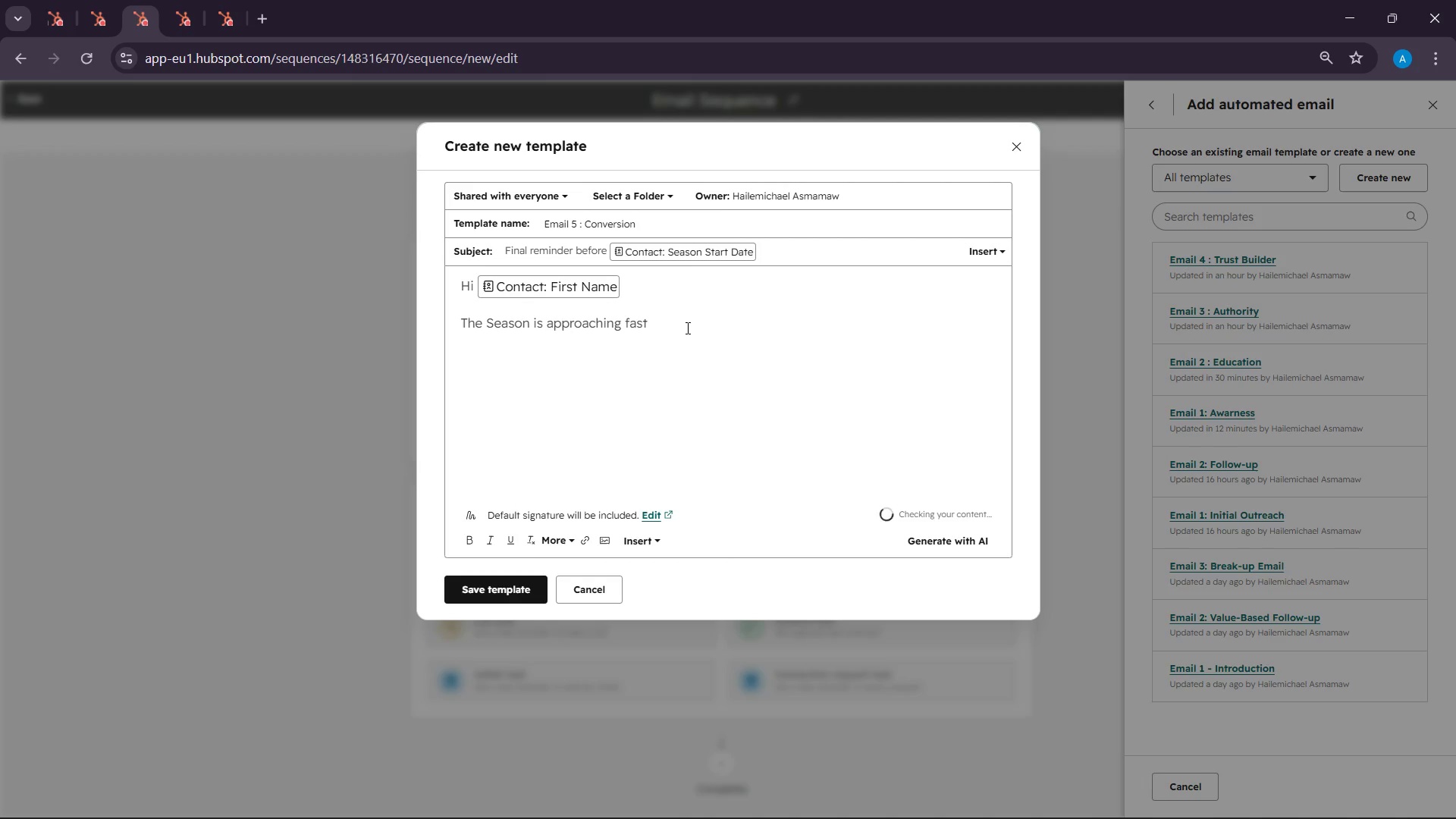 
key(Comma)
 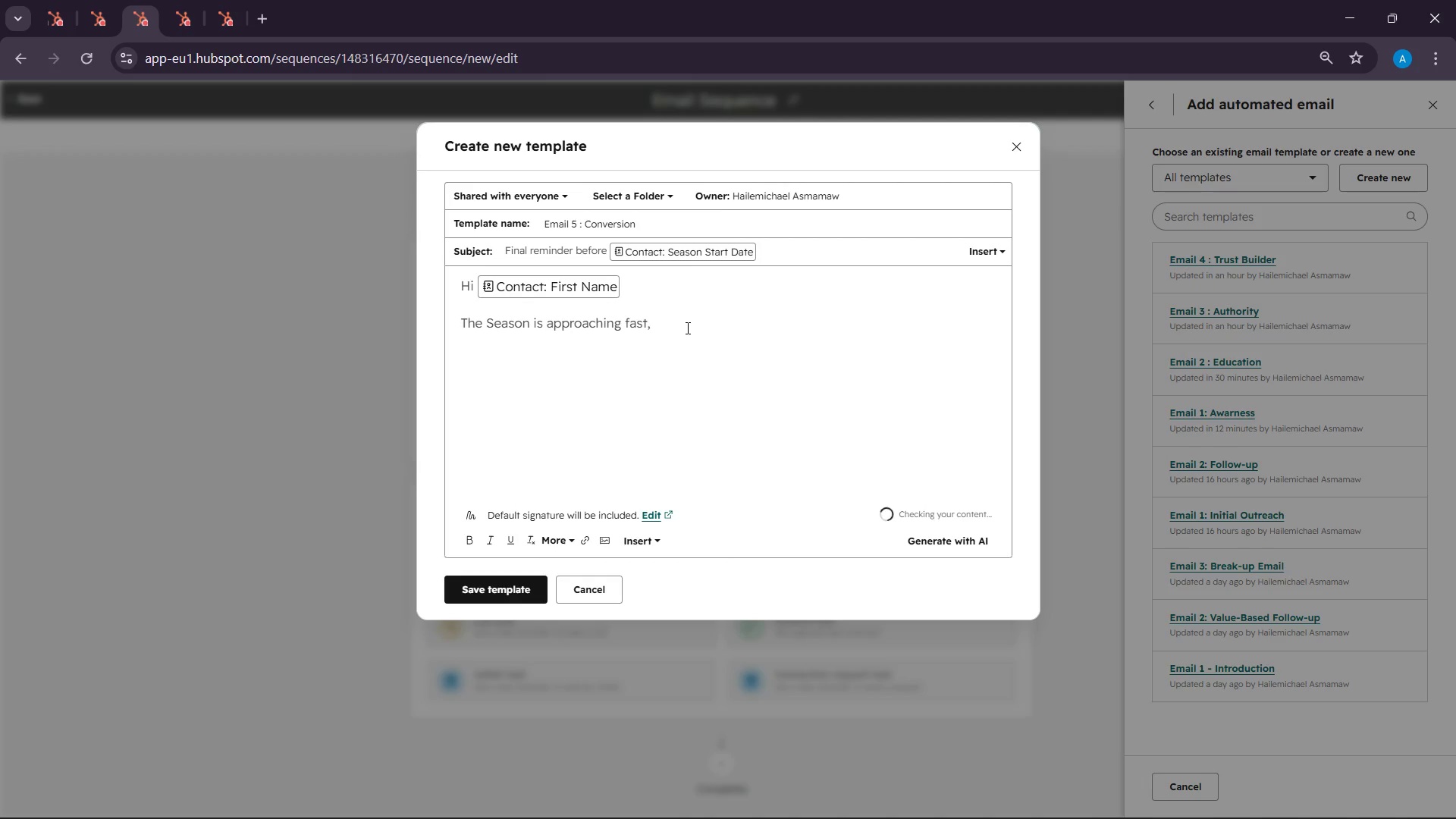 
key(Backspace)
 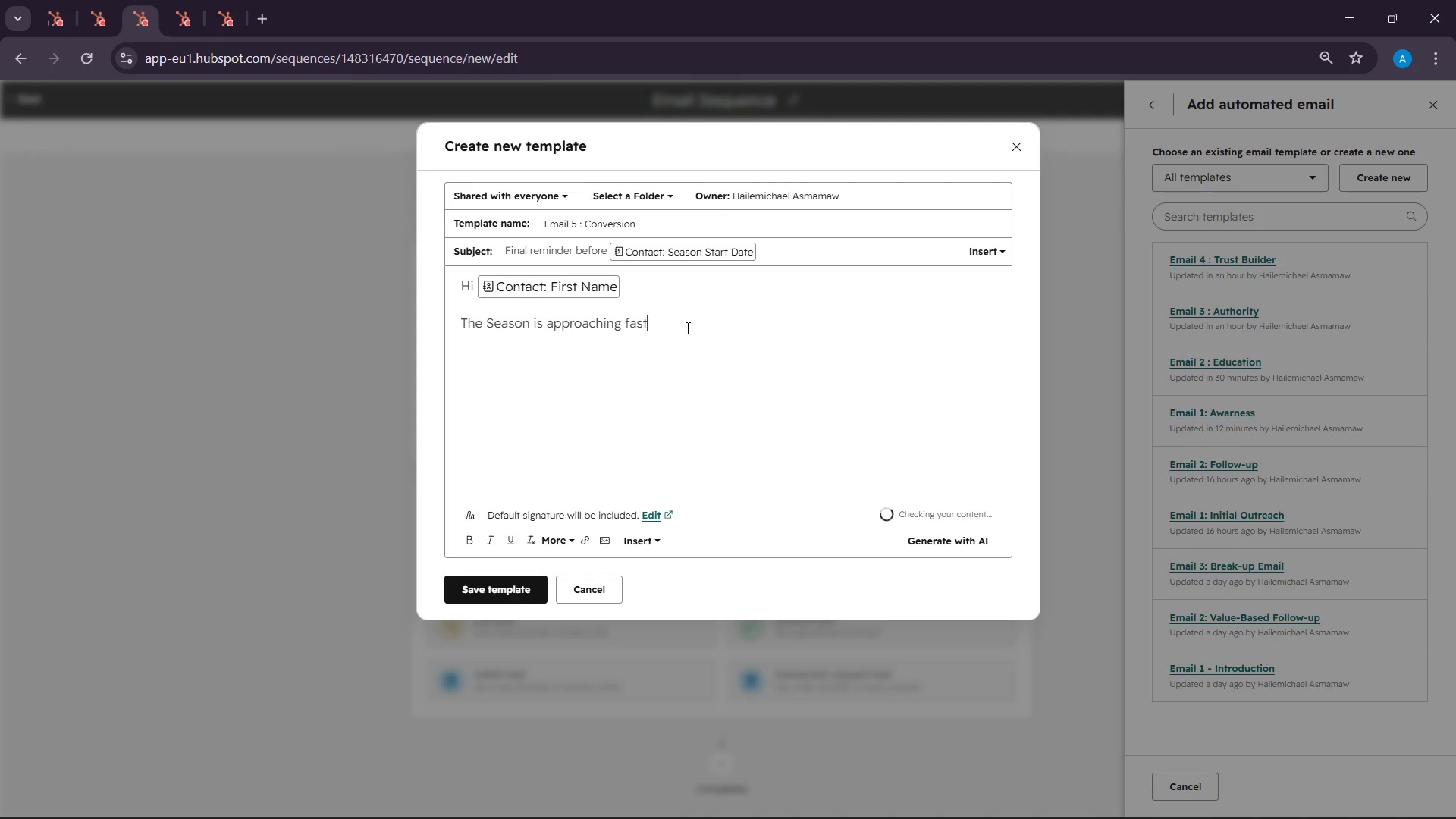 
key(Period)
 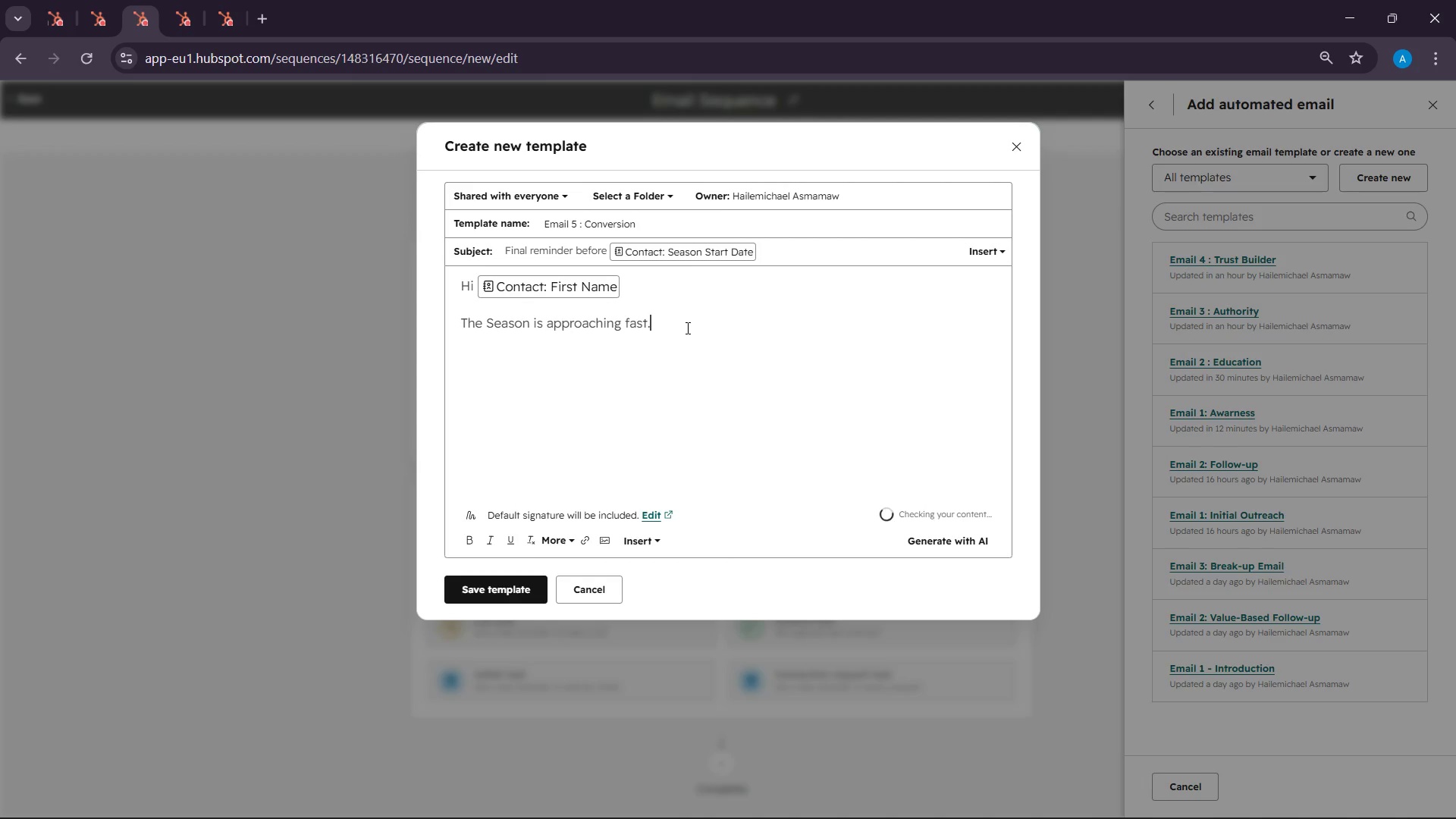 
key(Enter)
 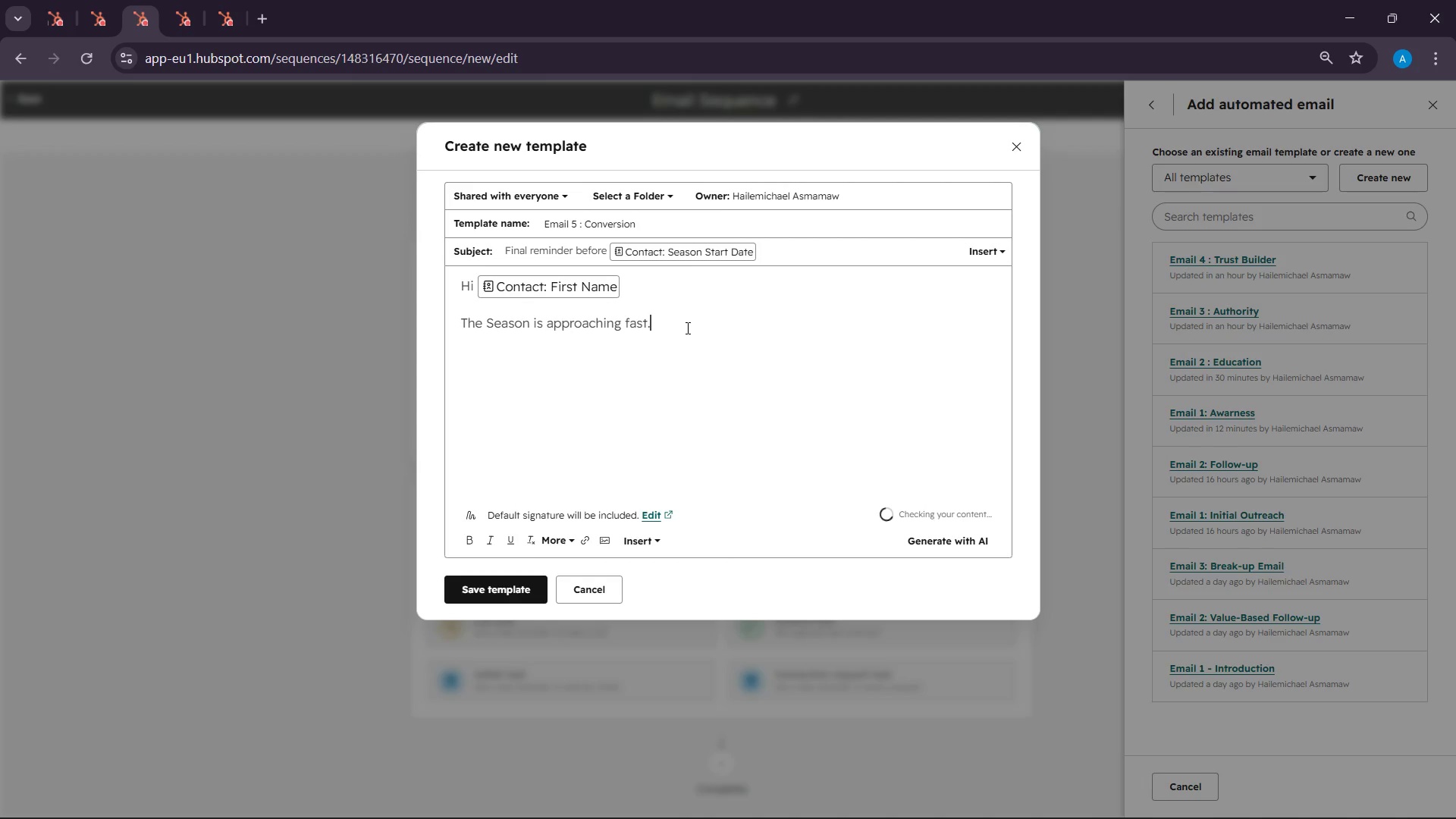 
key(Enter)
 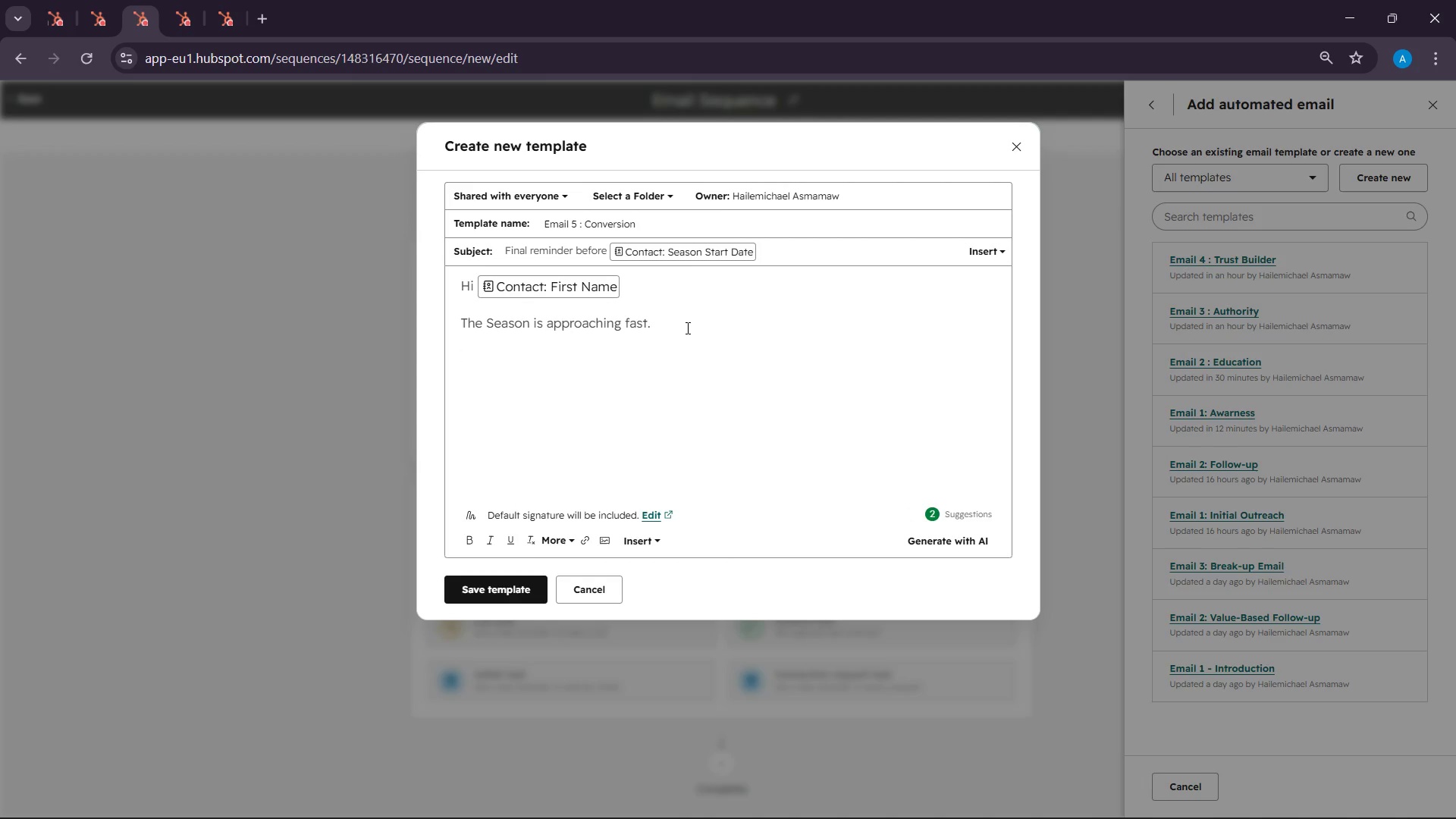 
type(This is your final oppurt)
 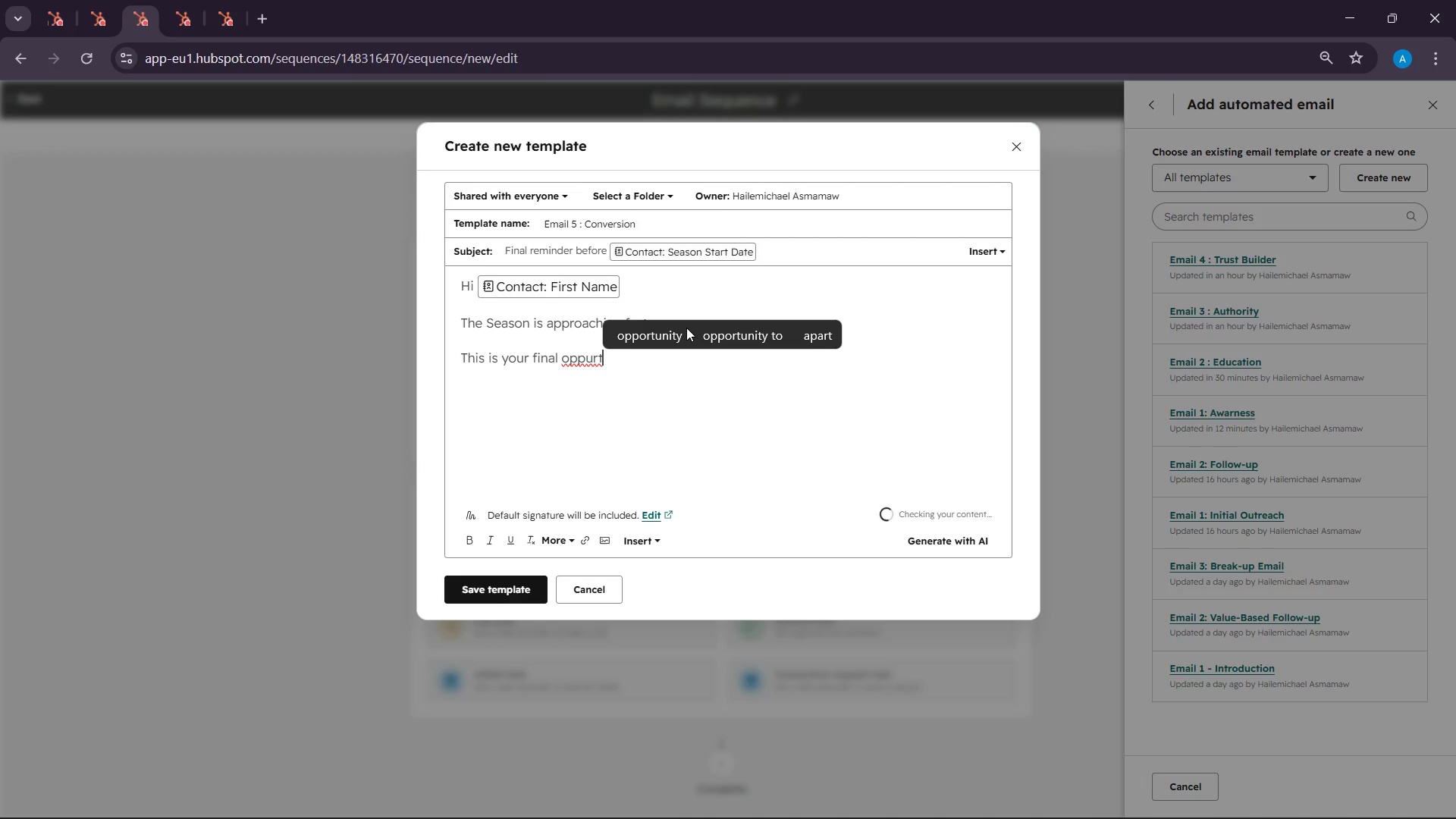 
left_click([668, 339])
 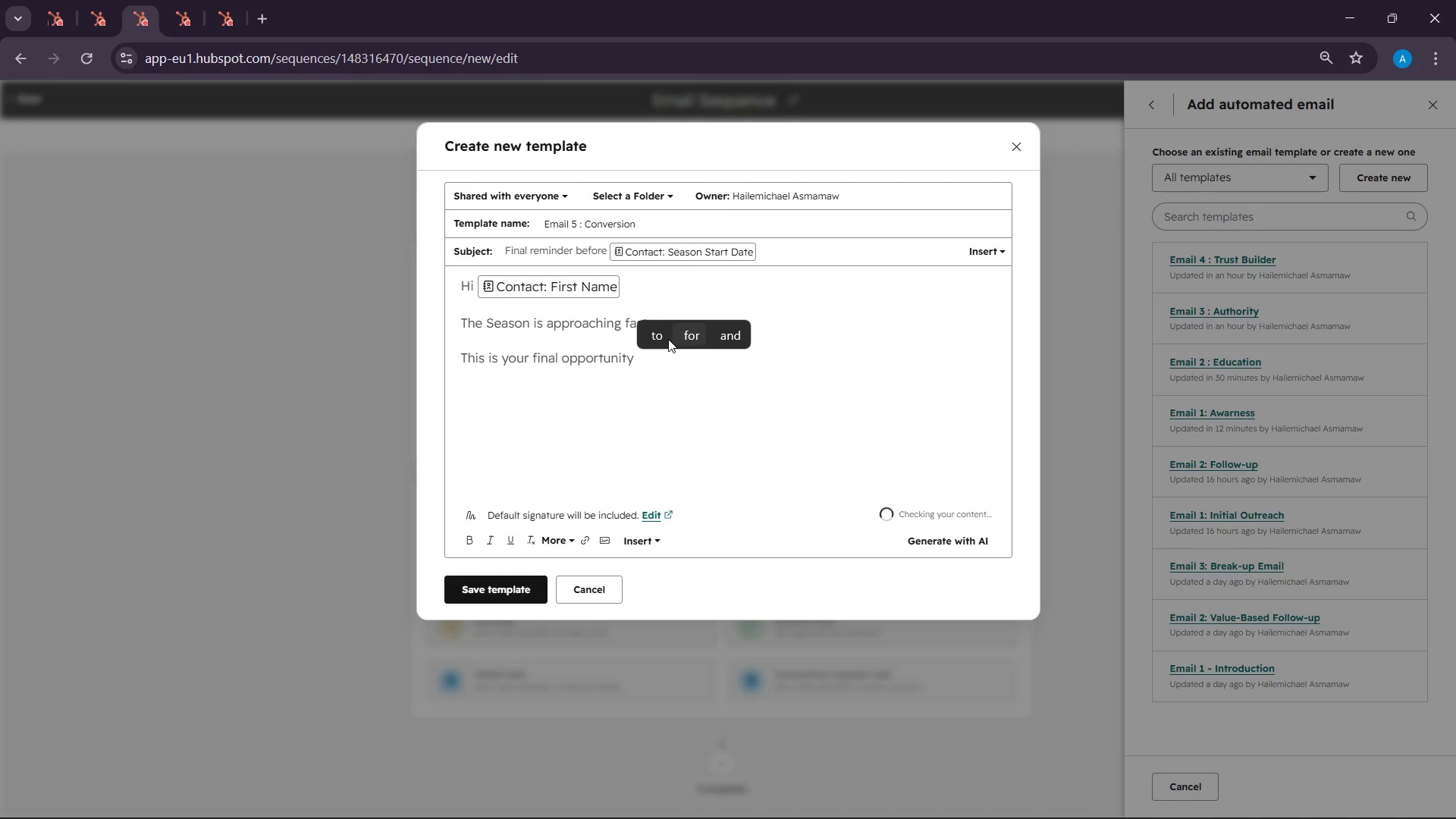 
type(to ensure t)
key(Backspace)
type(your athlet is ready )
 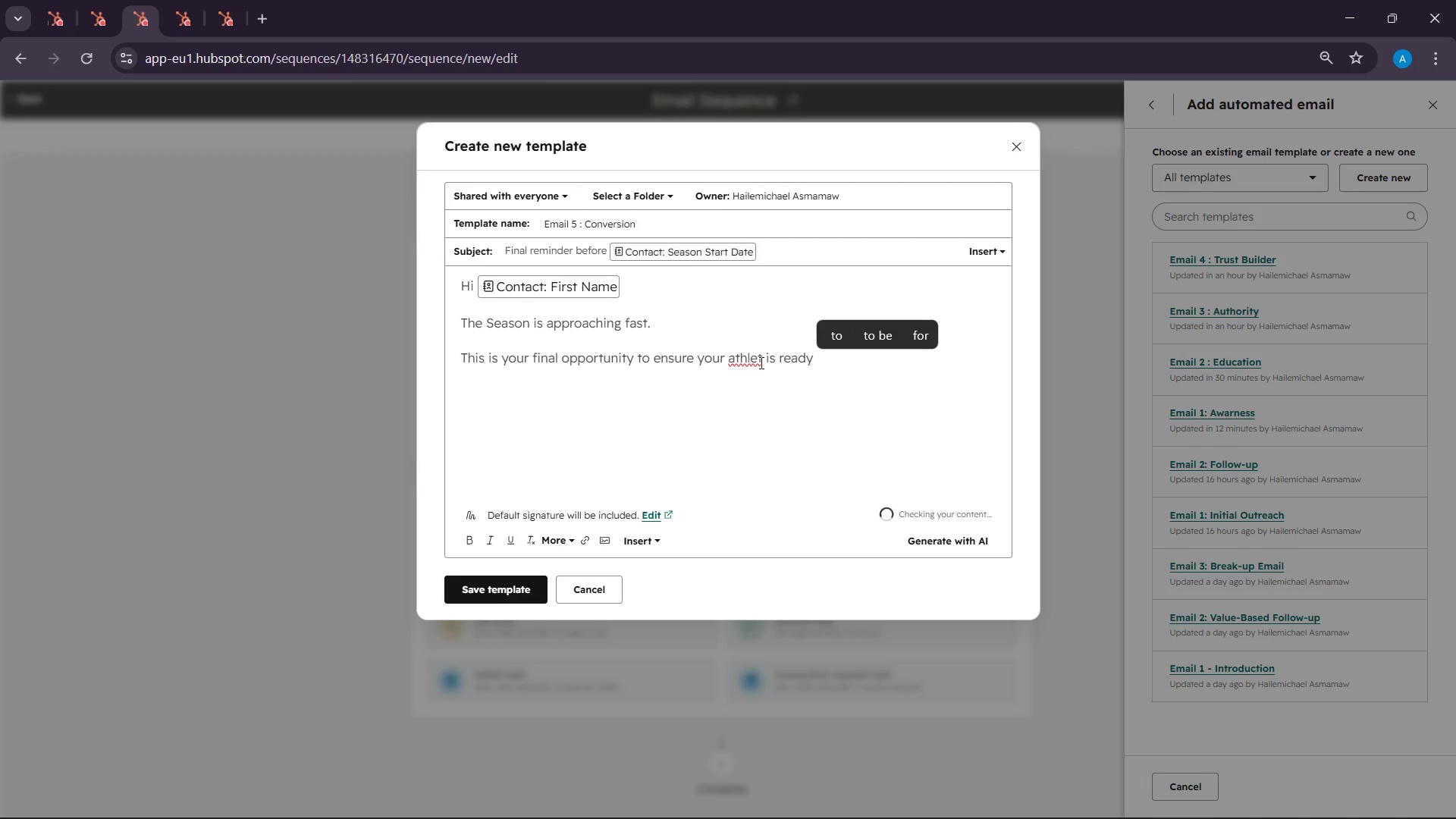 
left_click([748, 359])
 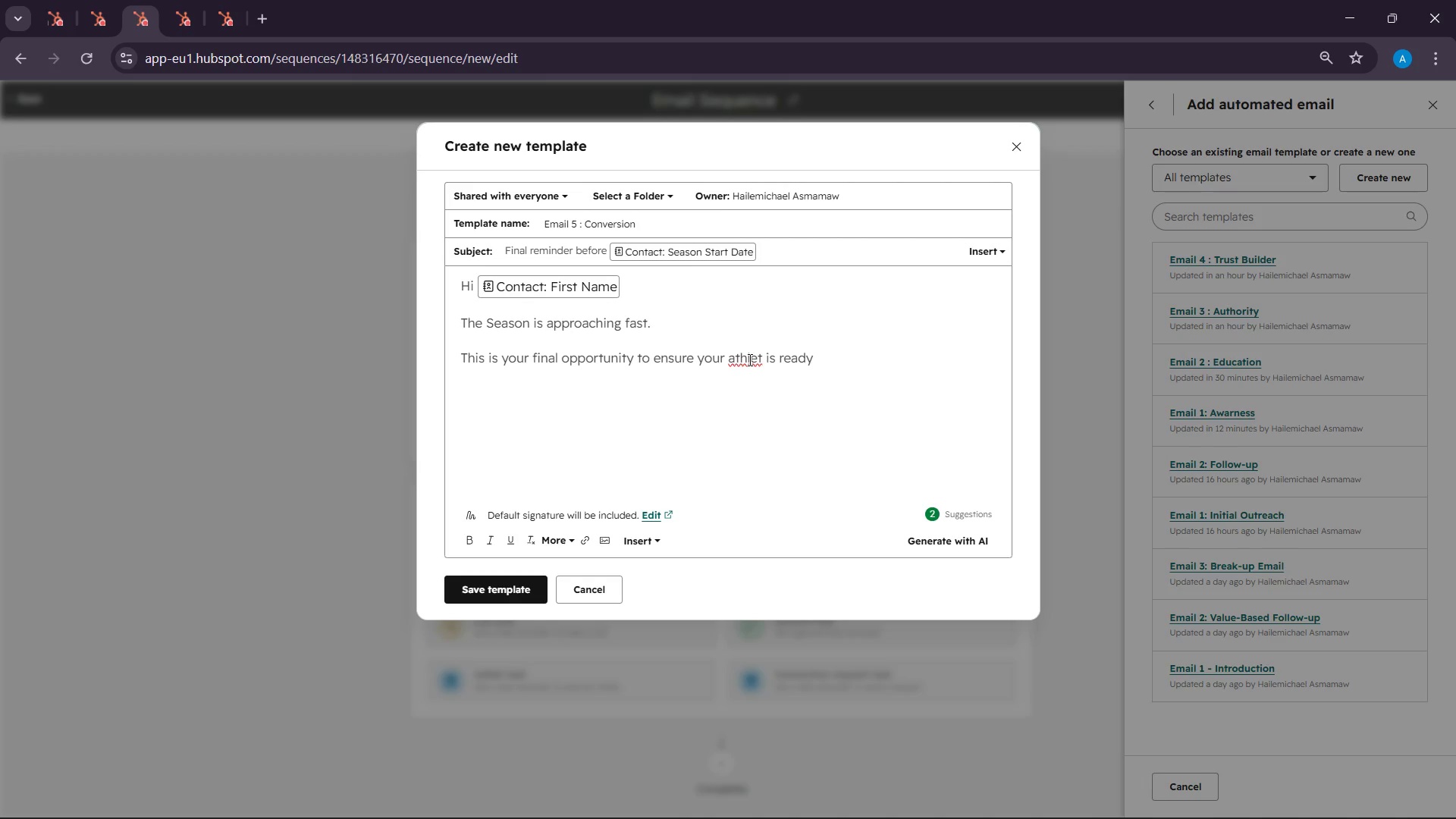 
key(E)
 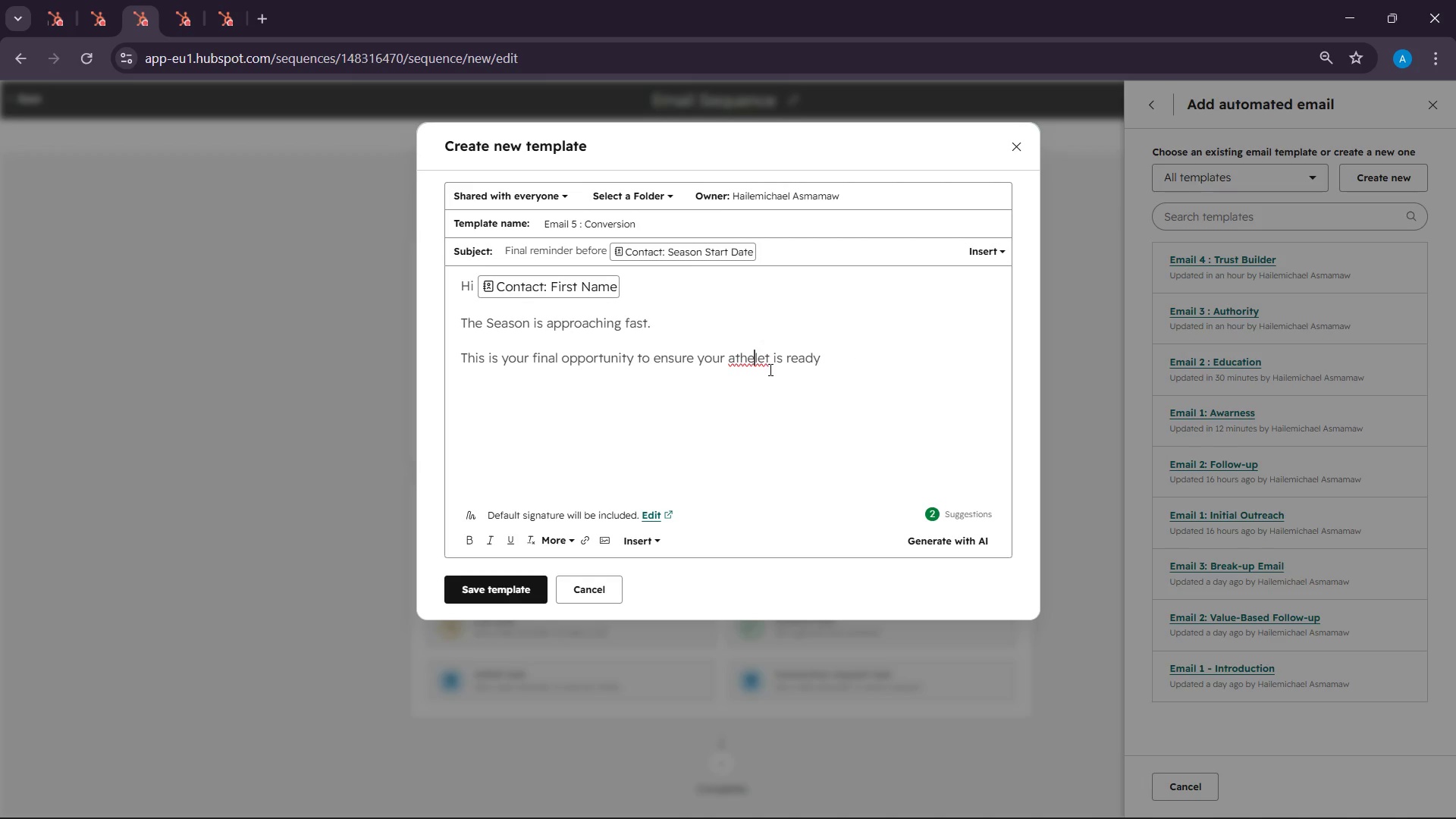 
left_click([767, 344])
 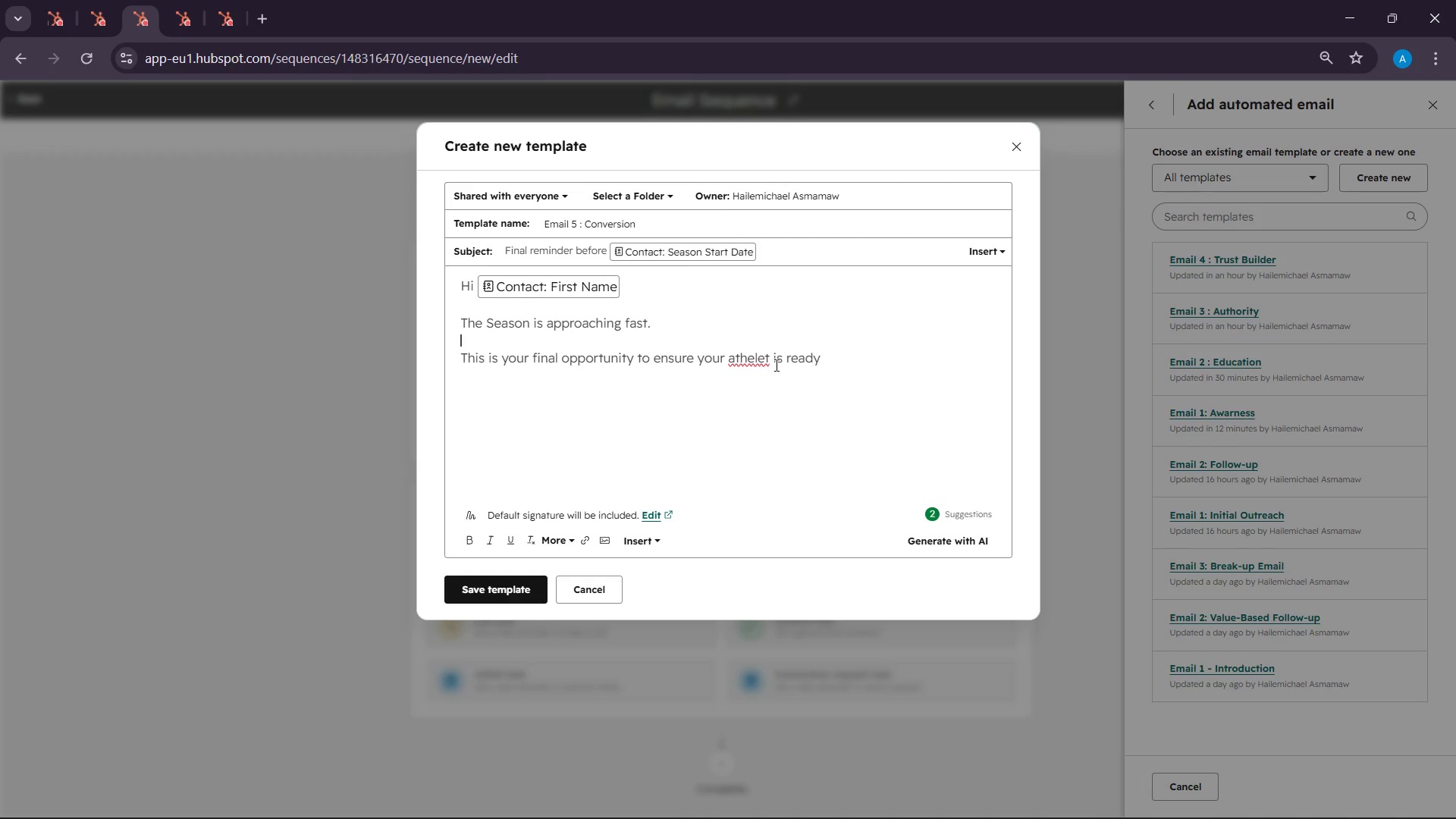 
left_click([768, 363])
 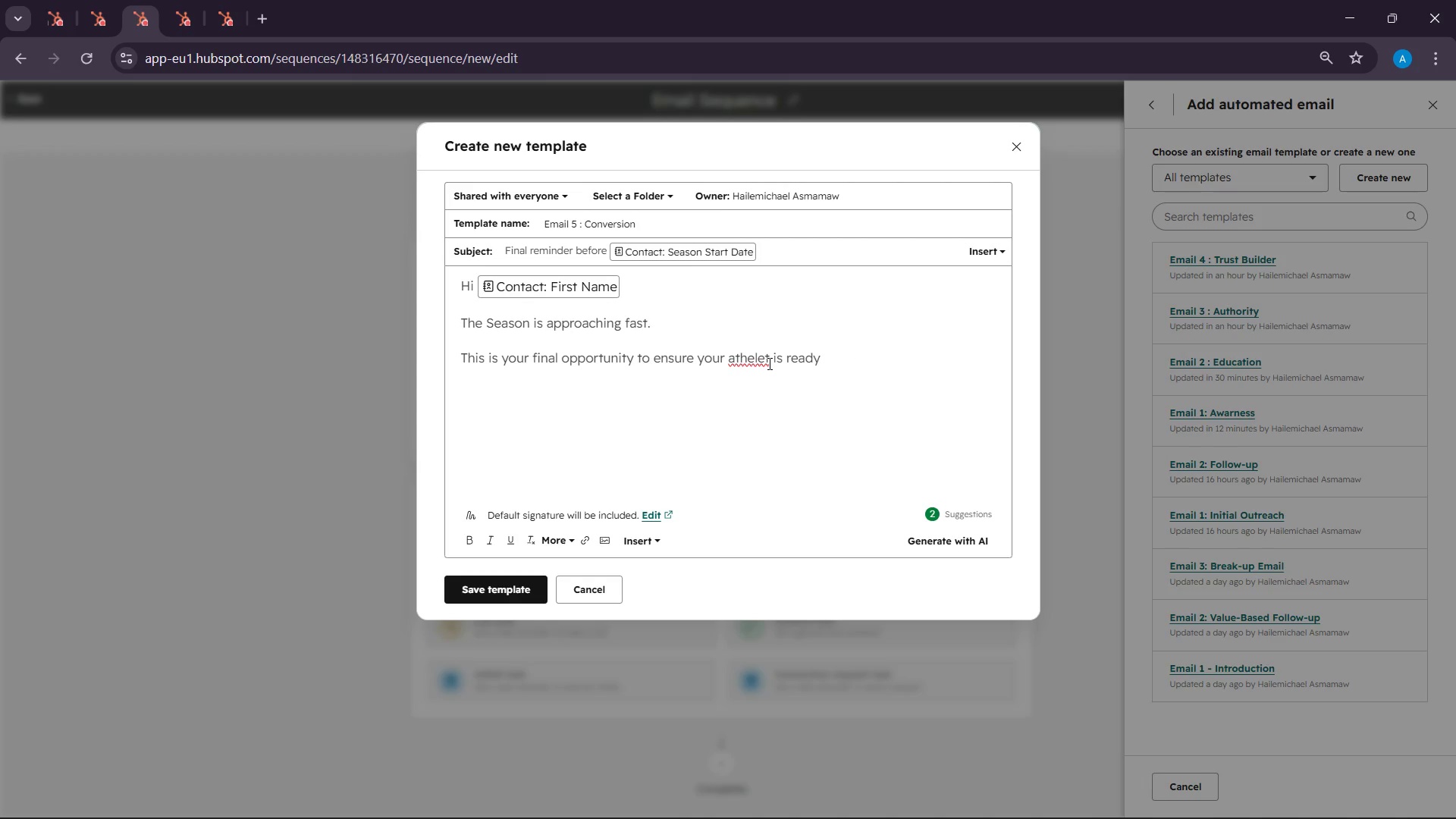 
key(Backspace)
 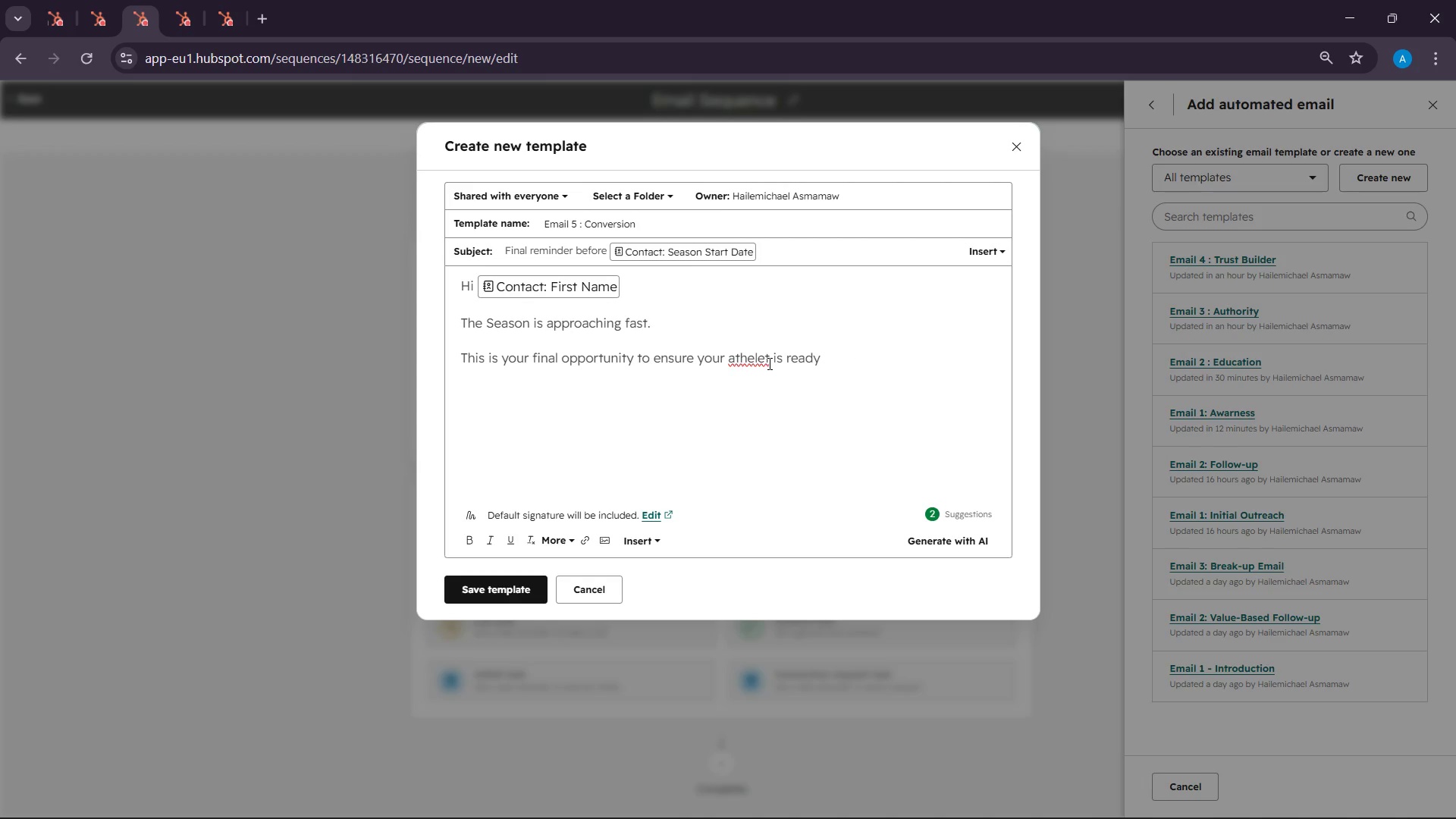 
key(Backspace)
 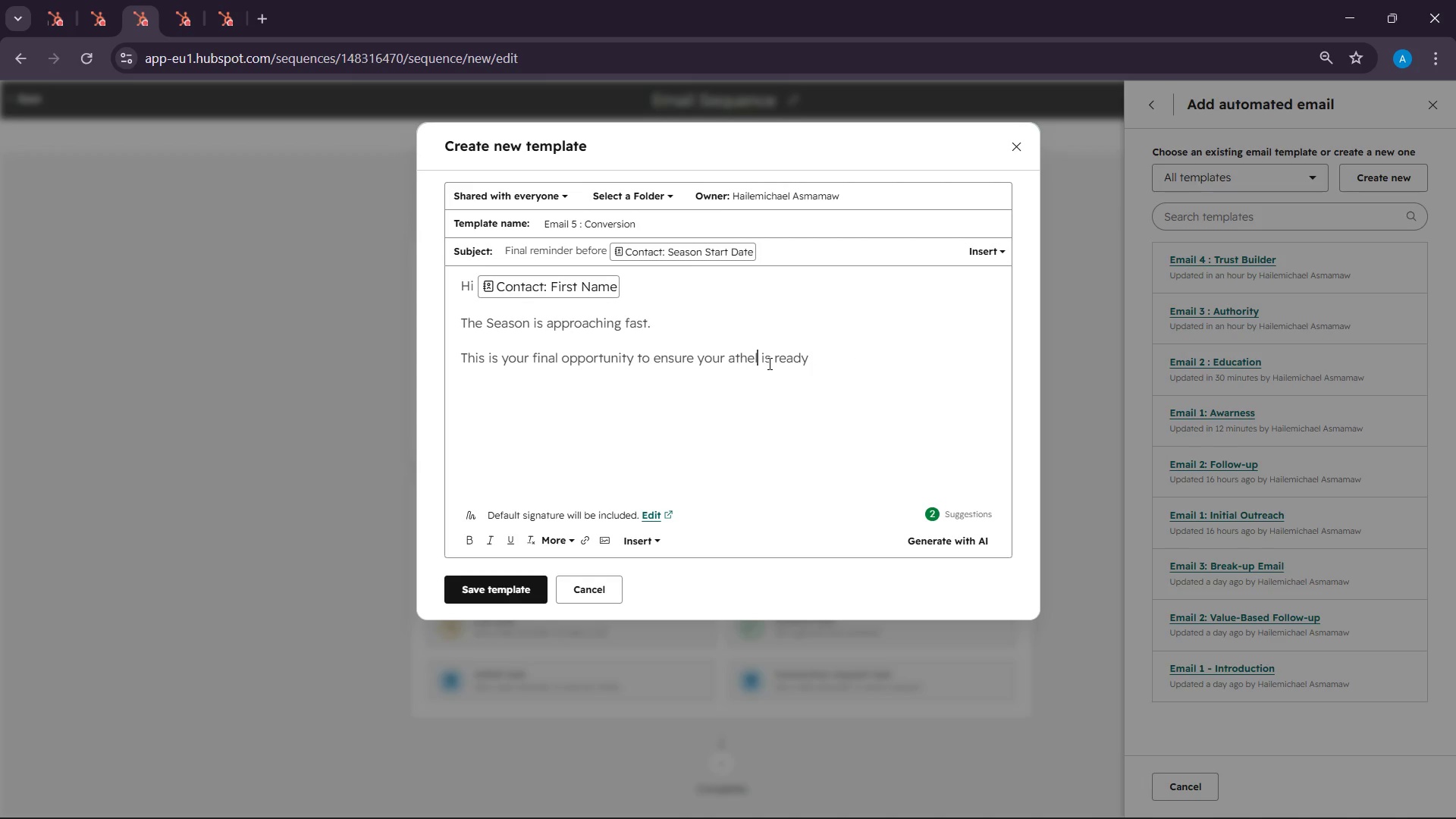 
key(Backspace)
 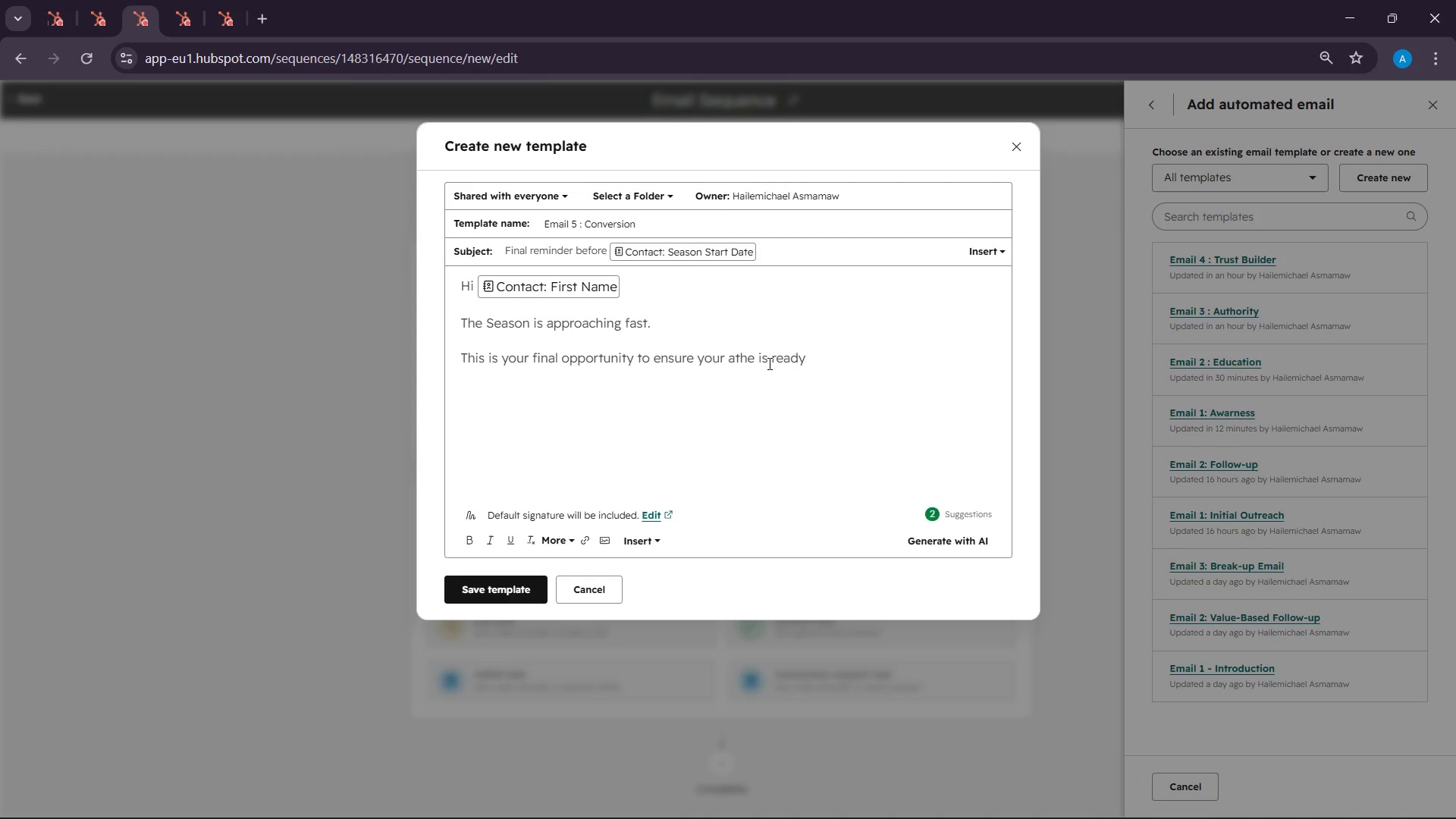 
key(Backspace)
 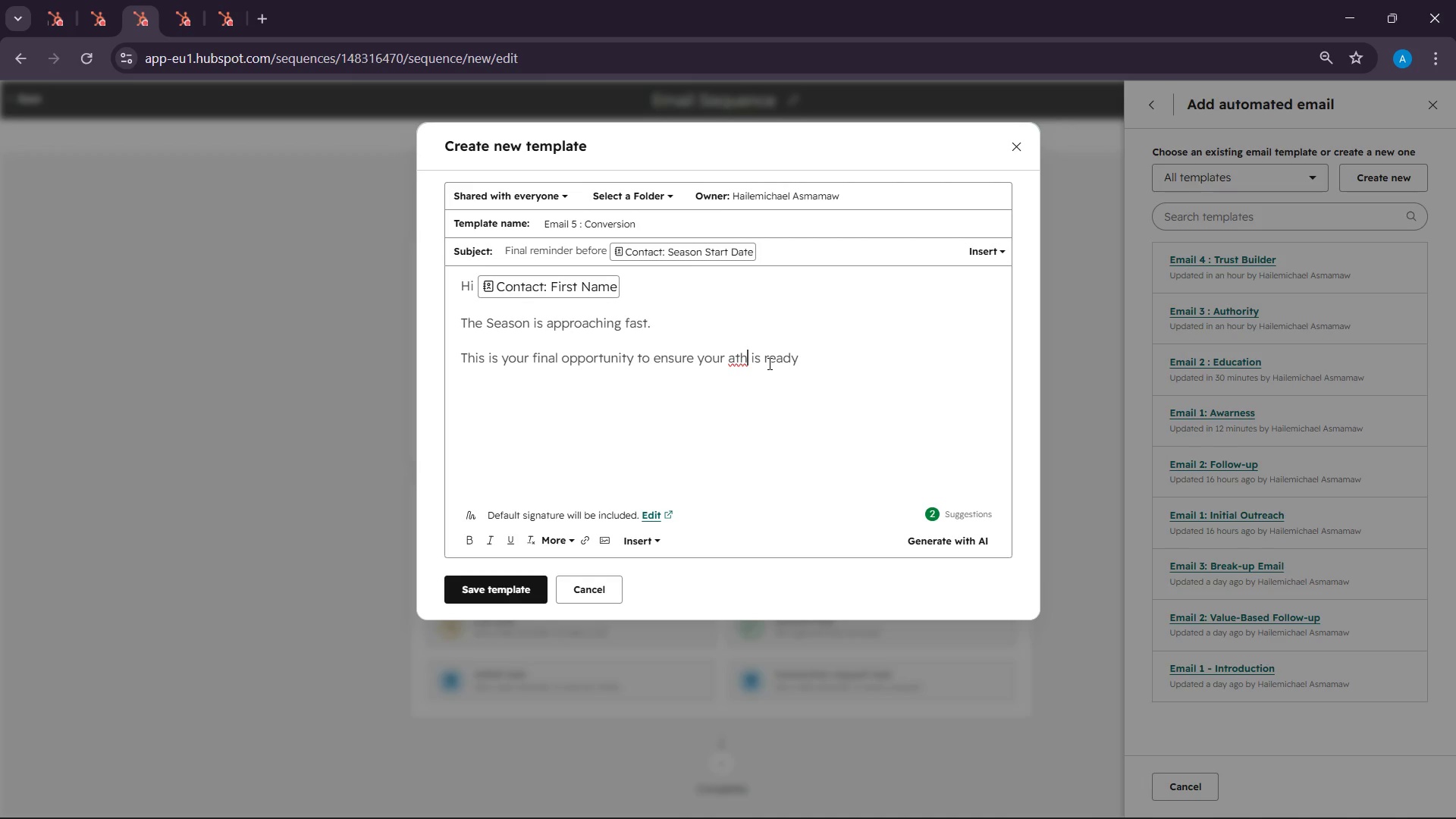 
wait(6.38)
 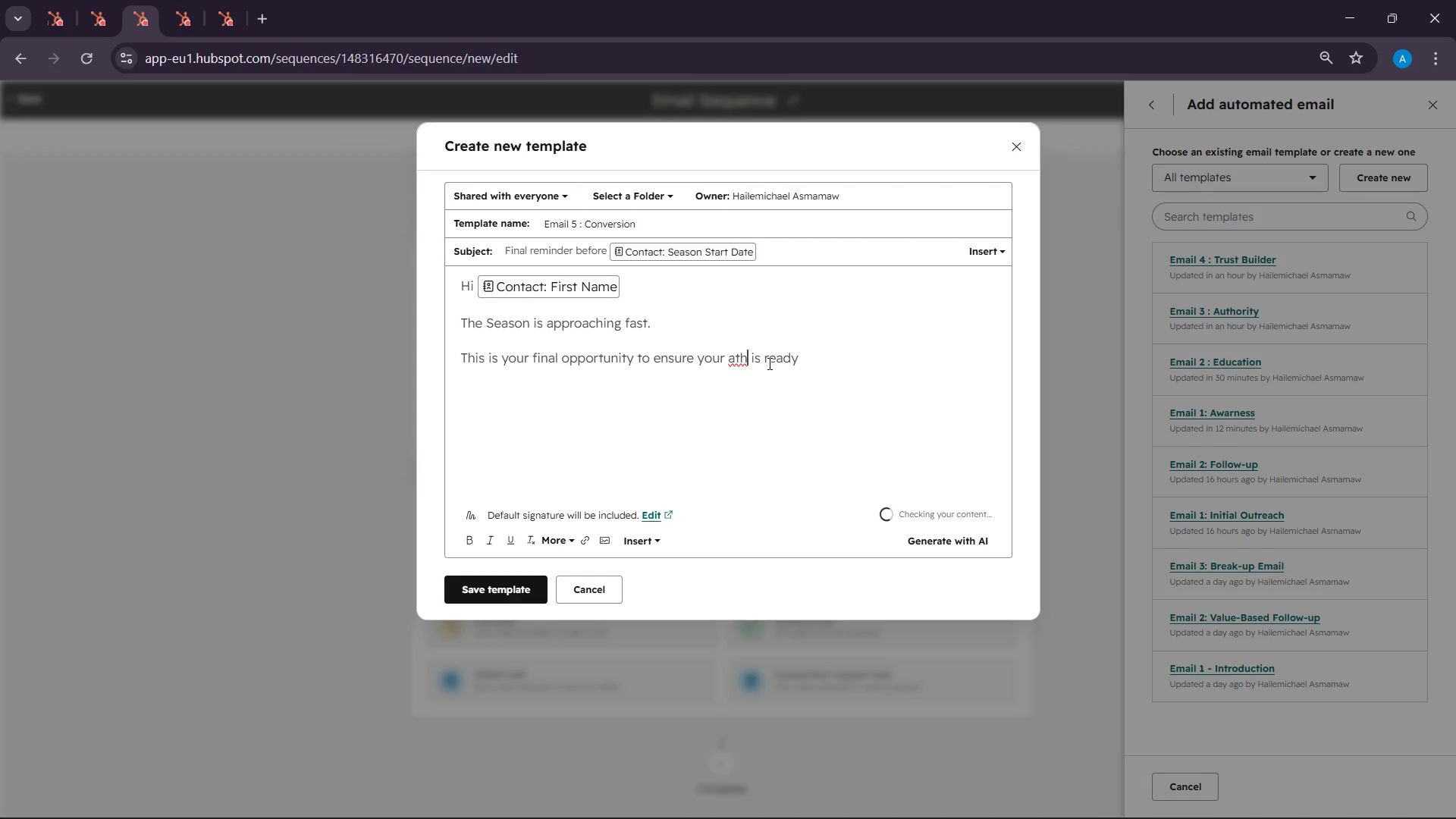 
type(lete)
 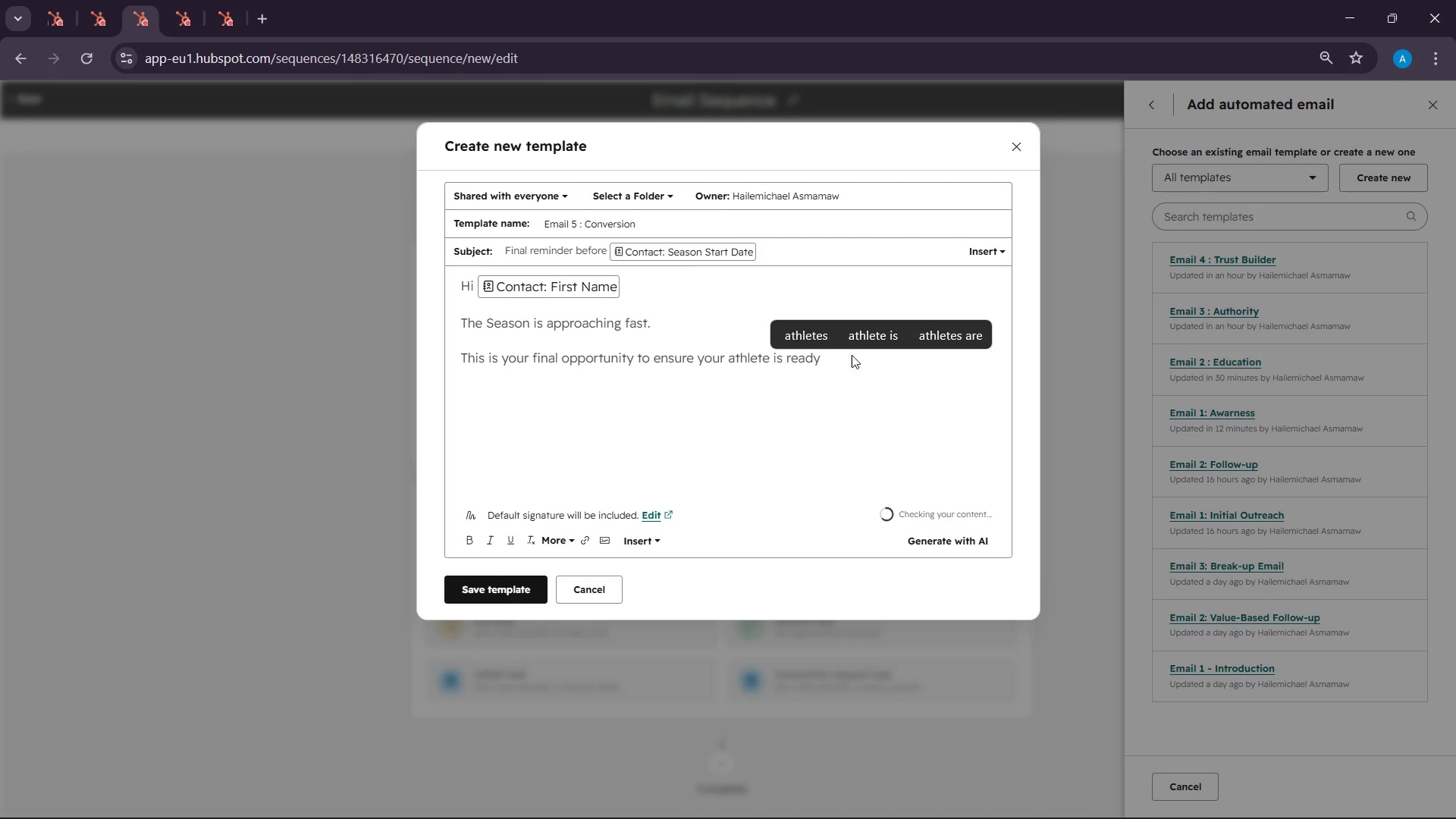 
left_click_drag(start_coordinate=[858, 351], to_coordinate=[846, 378])
 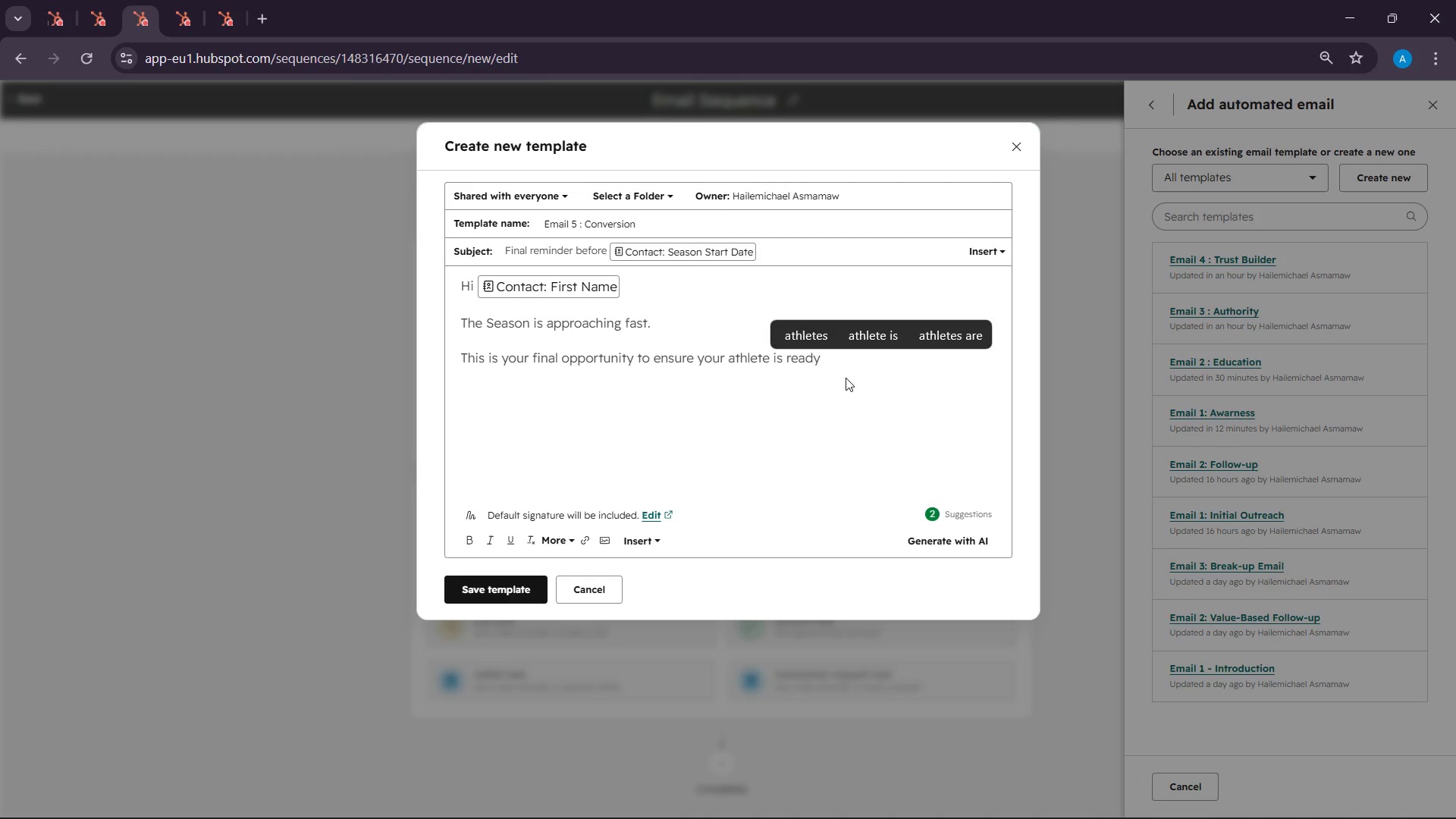 
left_click([846, 378])
 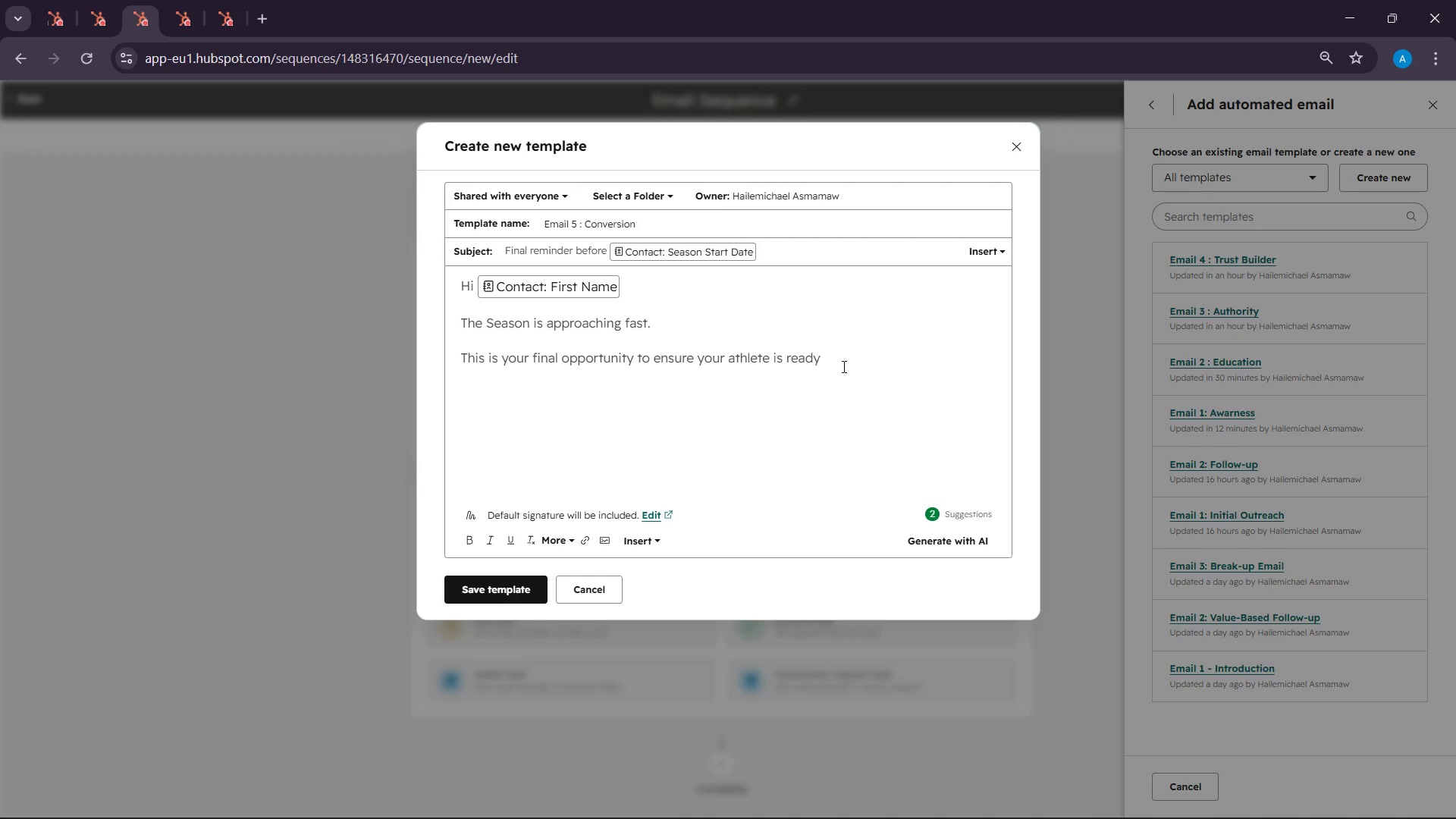 
type(to perform safely )
key(Backspace)
type(.)
 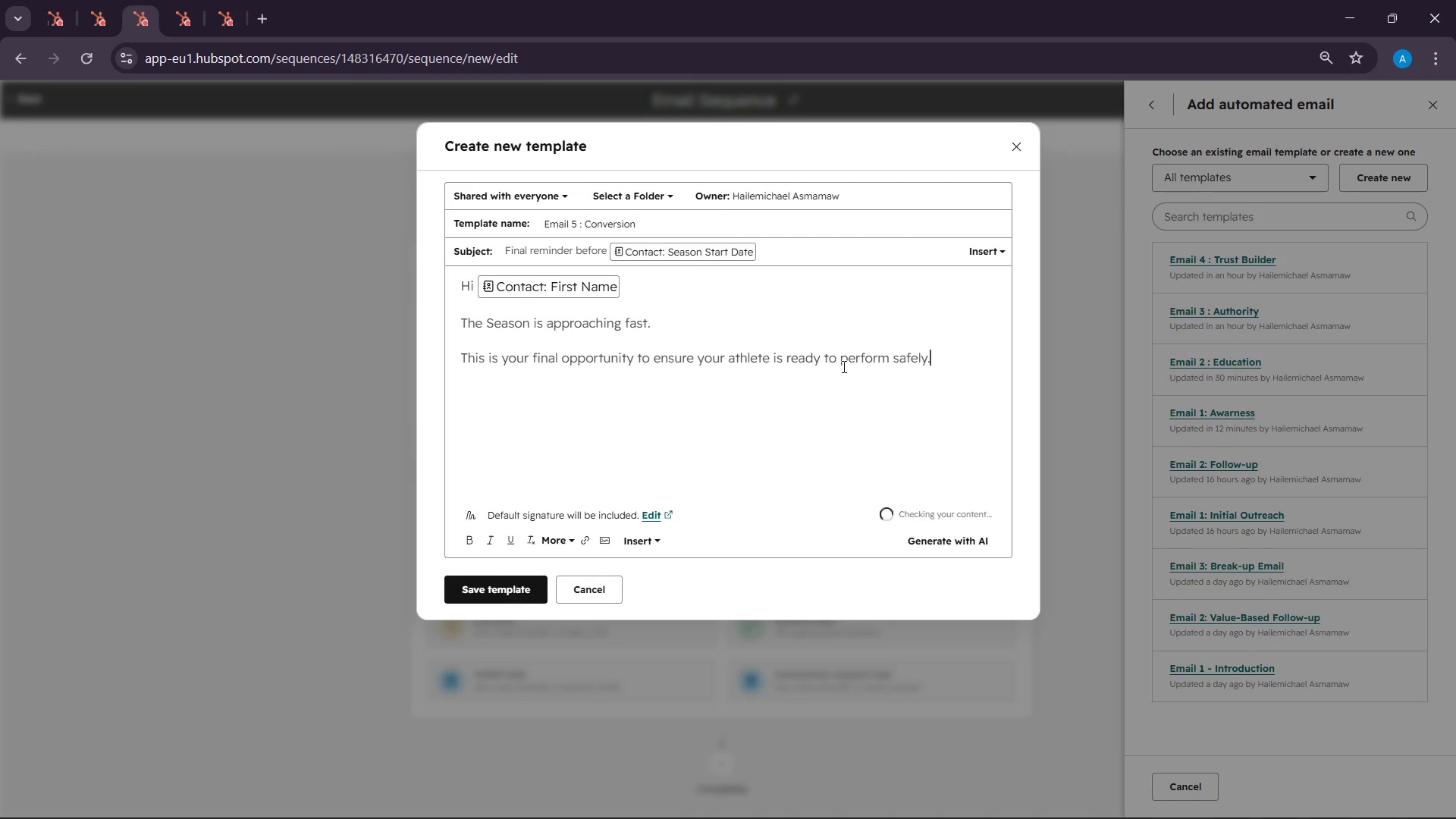 
key(Enter)
 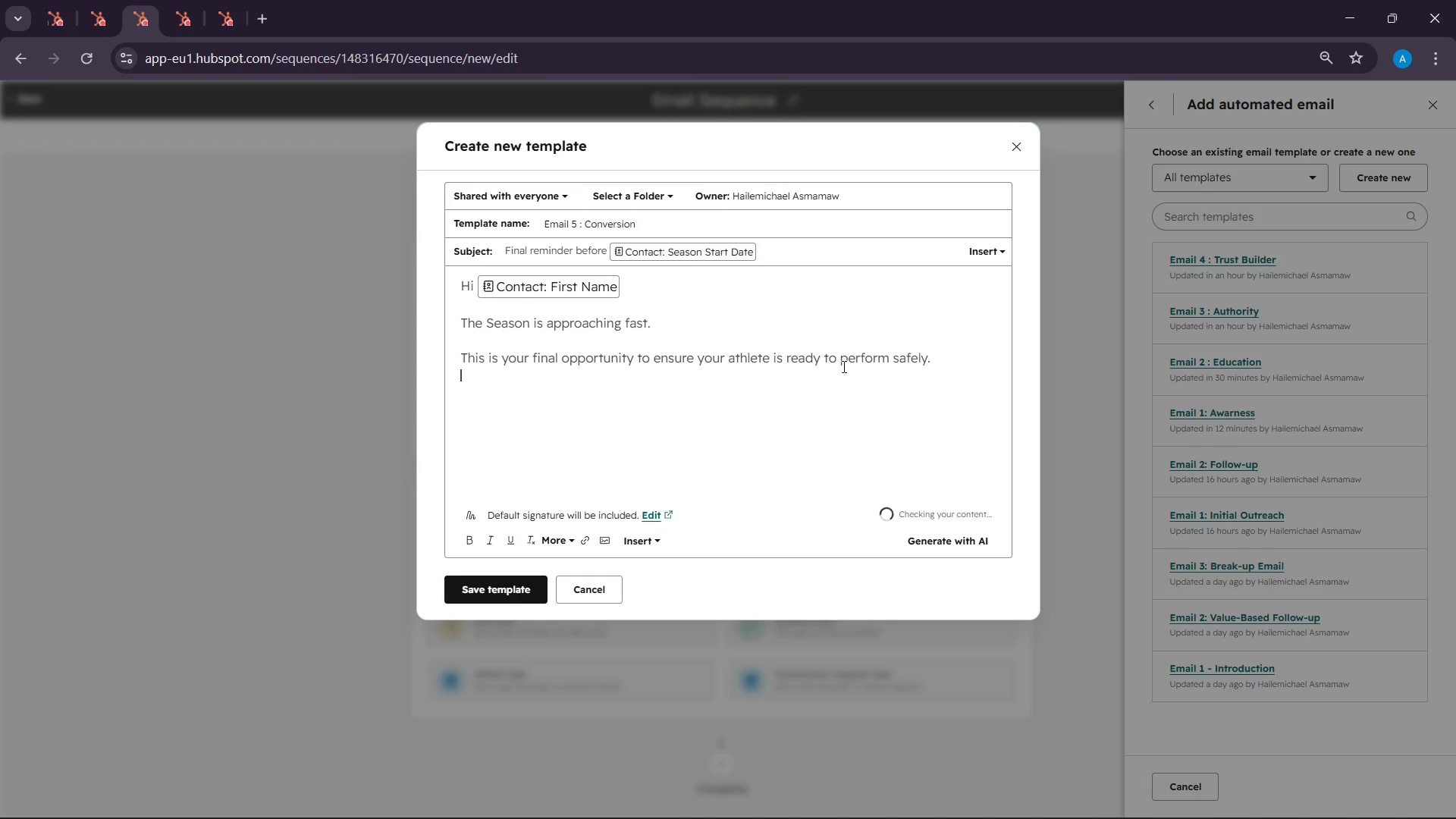 
key(Enter)
 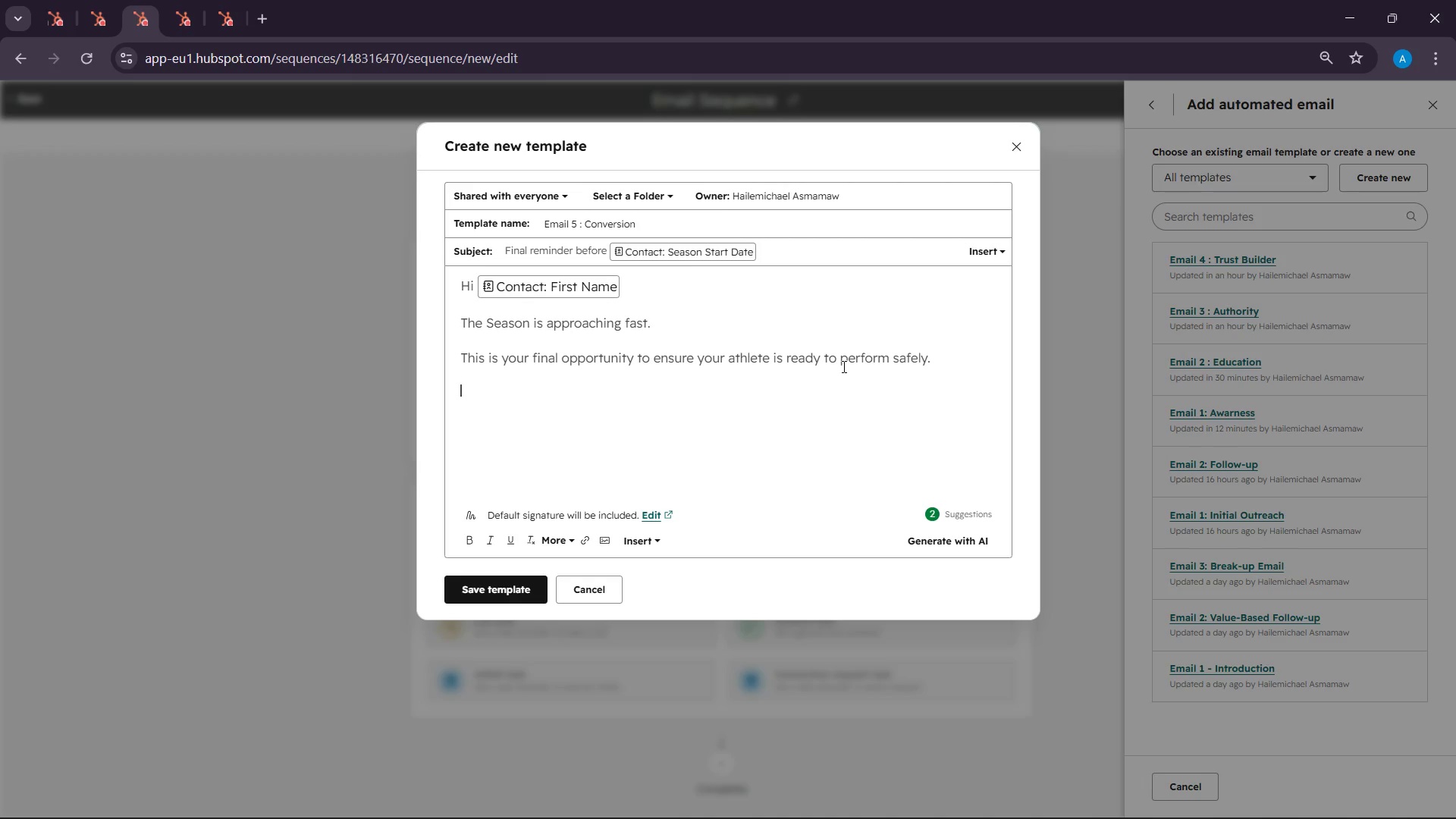 
hold_key(key=ShiftLeft, duration=0.45)
 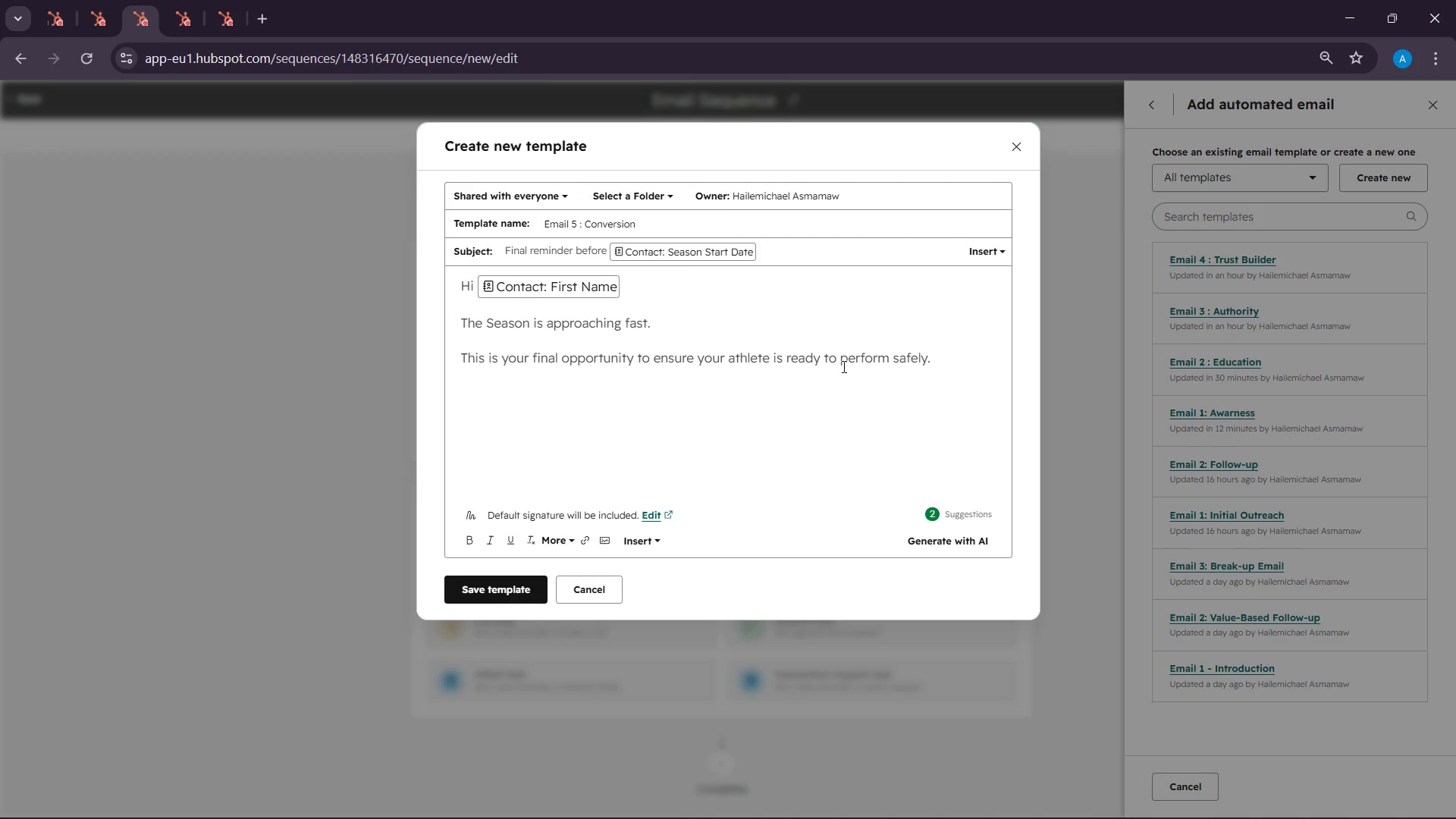 
type(Book Nw)
 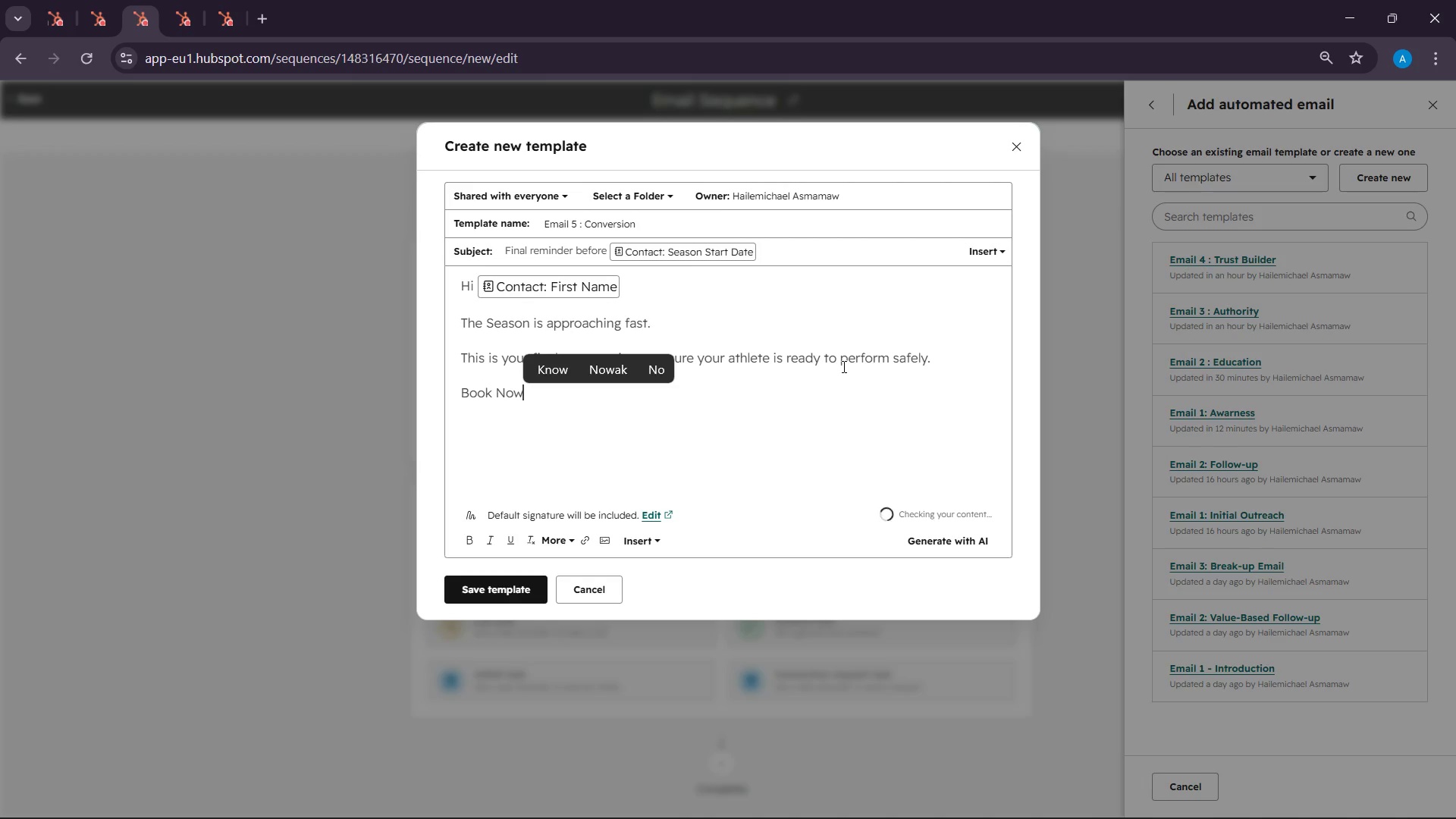 
scroll: coordinate [843, 366], scroll_direction: up, amount: 2.0
 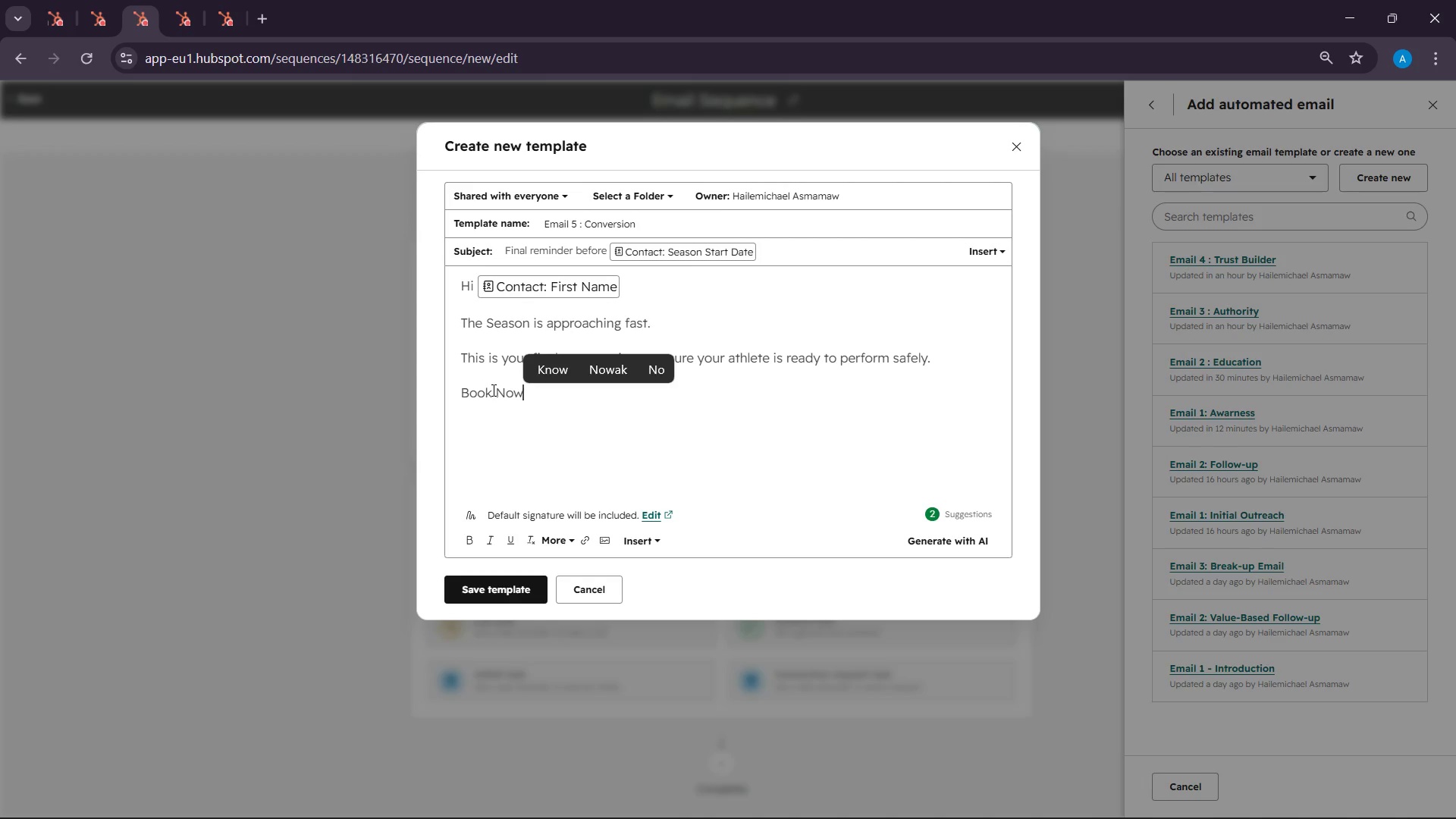 
double_click([492, 392])
 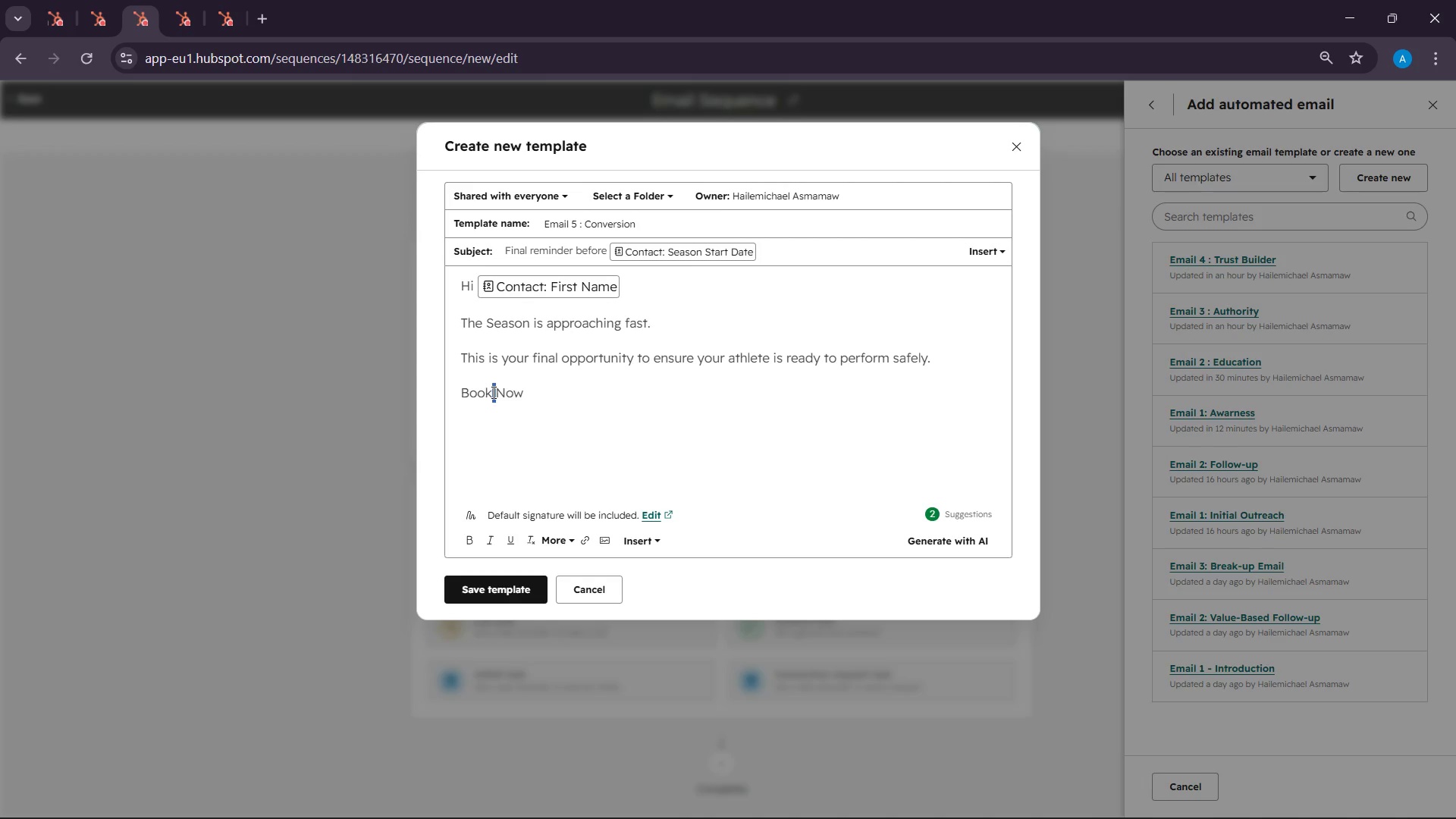 
triple_click([492, 392])
 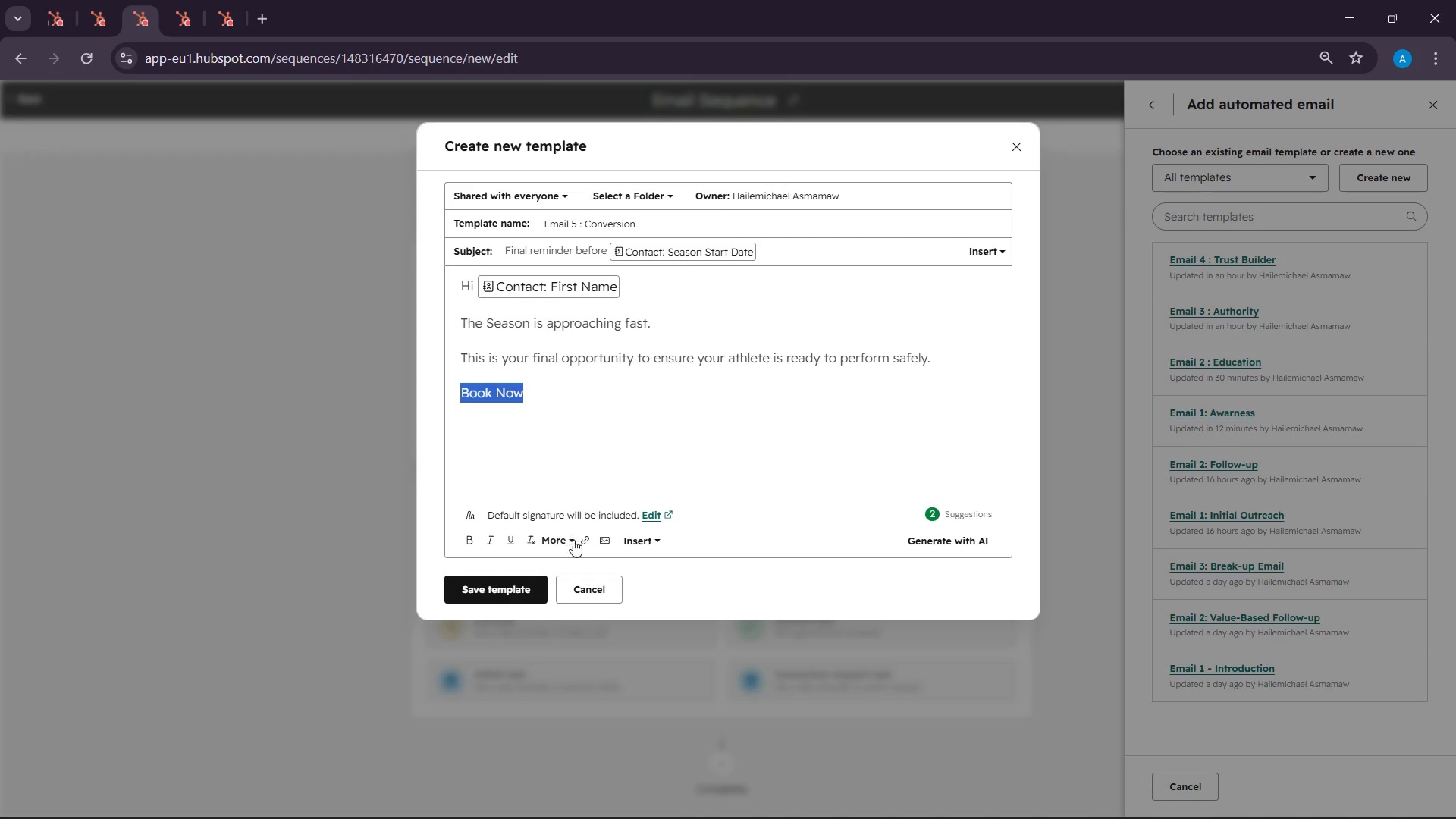 
left_click([581, 544])
 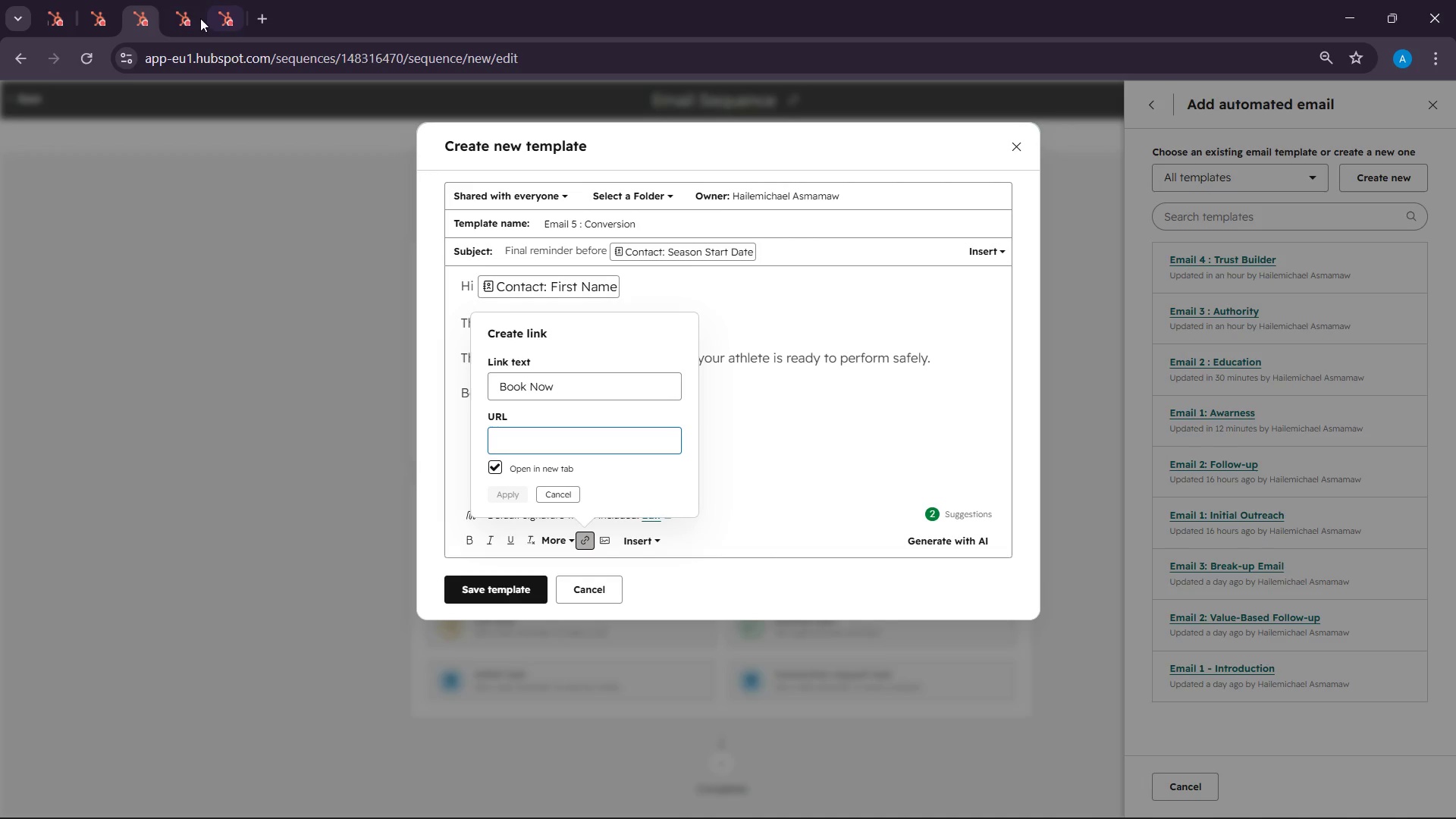 
left_click([194, 7])
 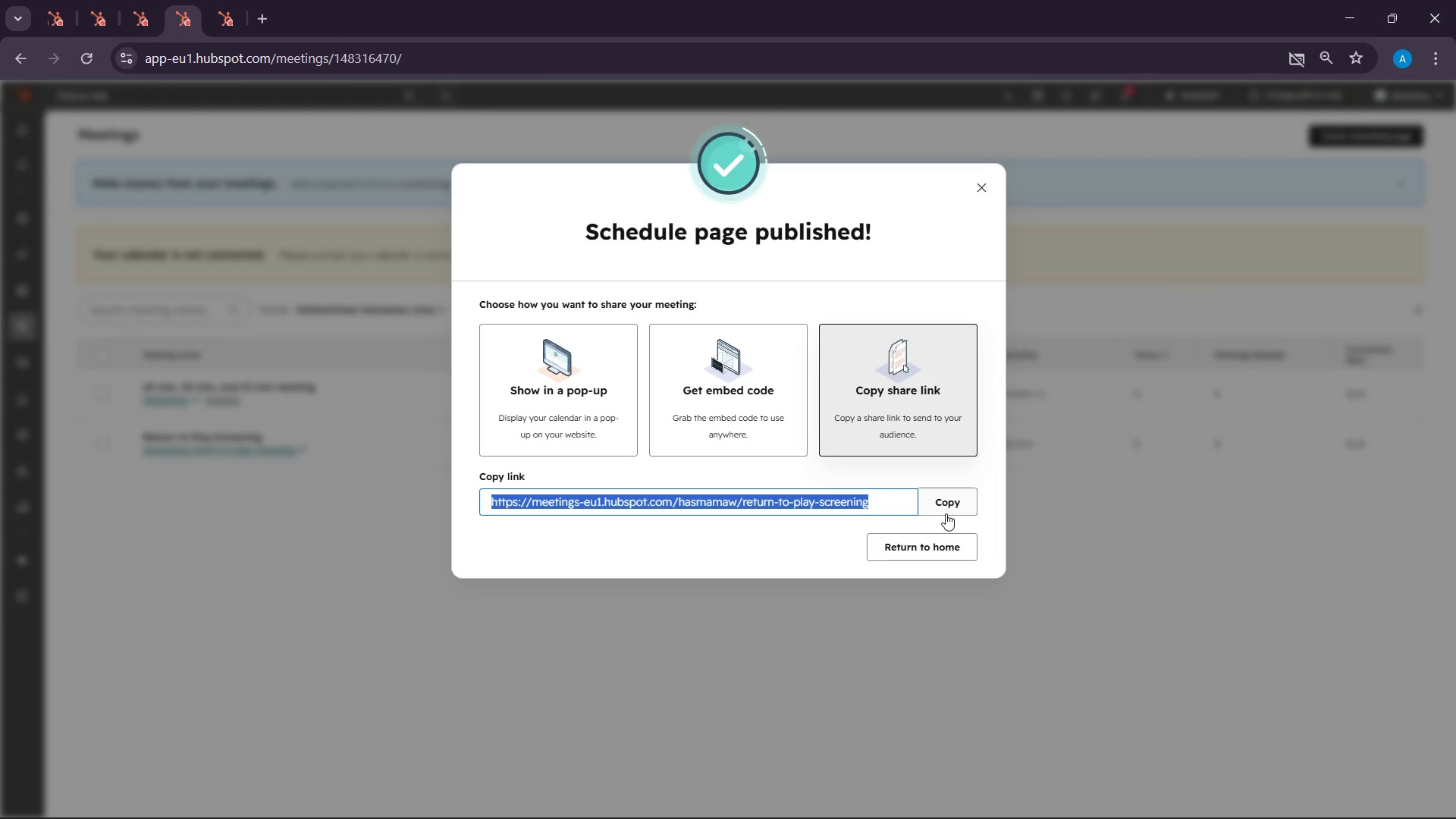 
left_click([947, 514])
 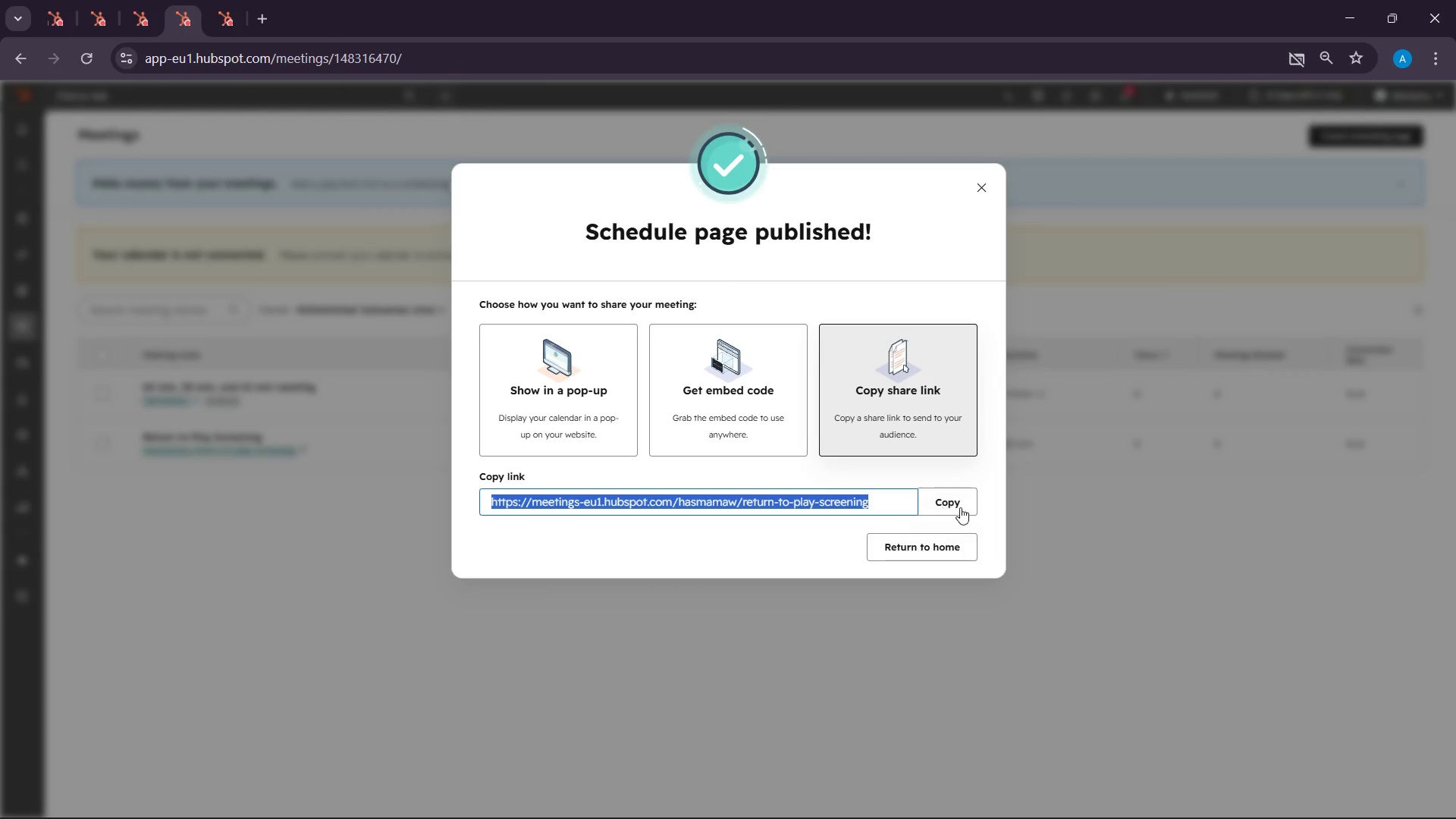 
left_click([960, 507])
 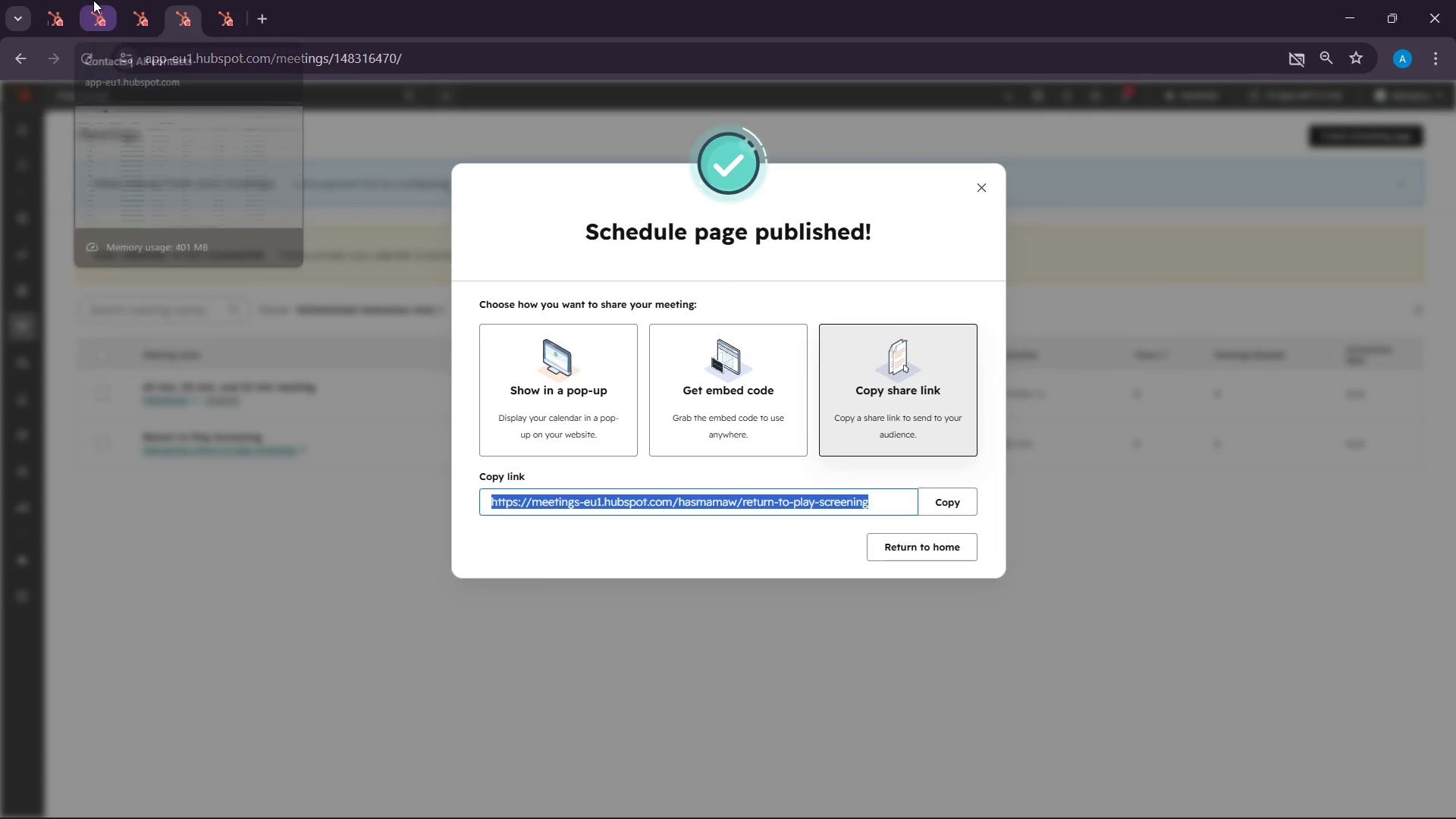 
left_click([94, 0])
 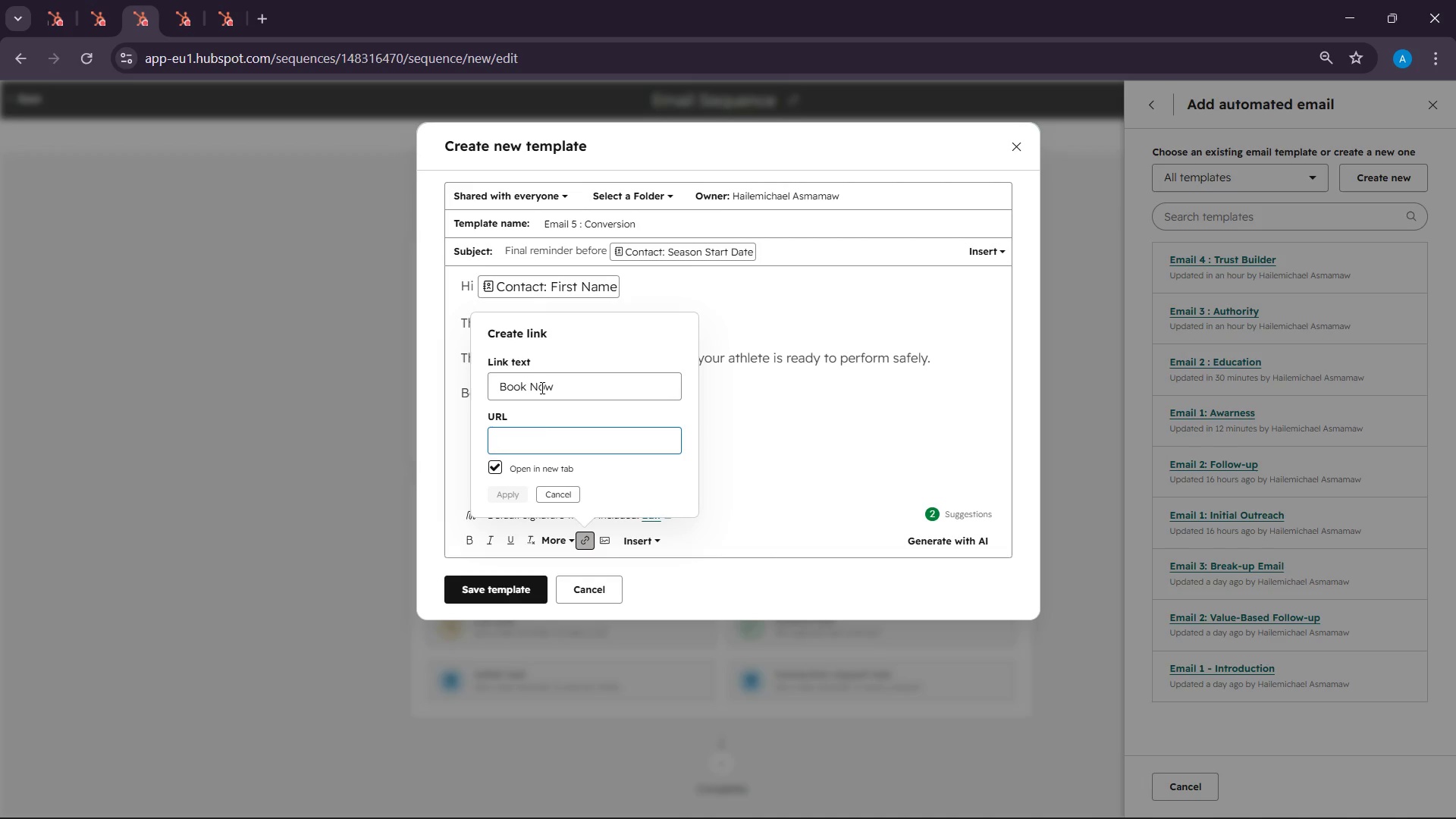 
right_click([536, 439])
 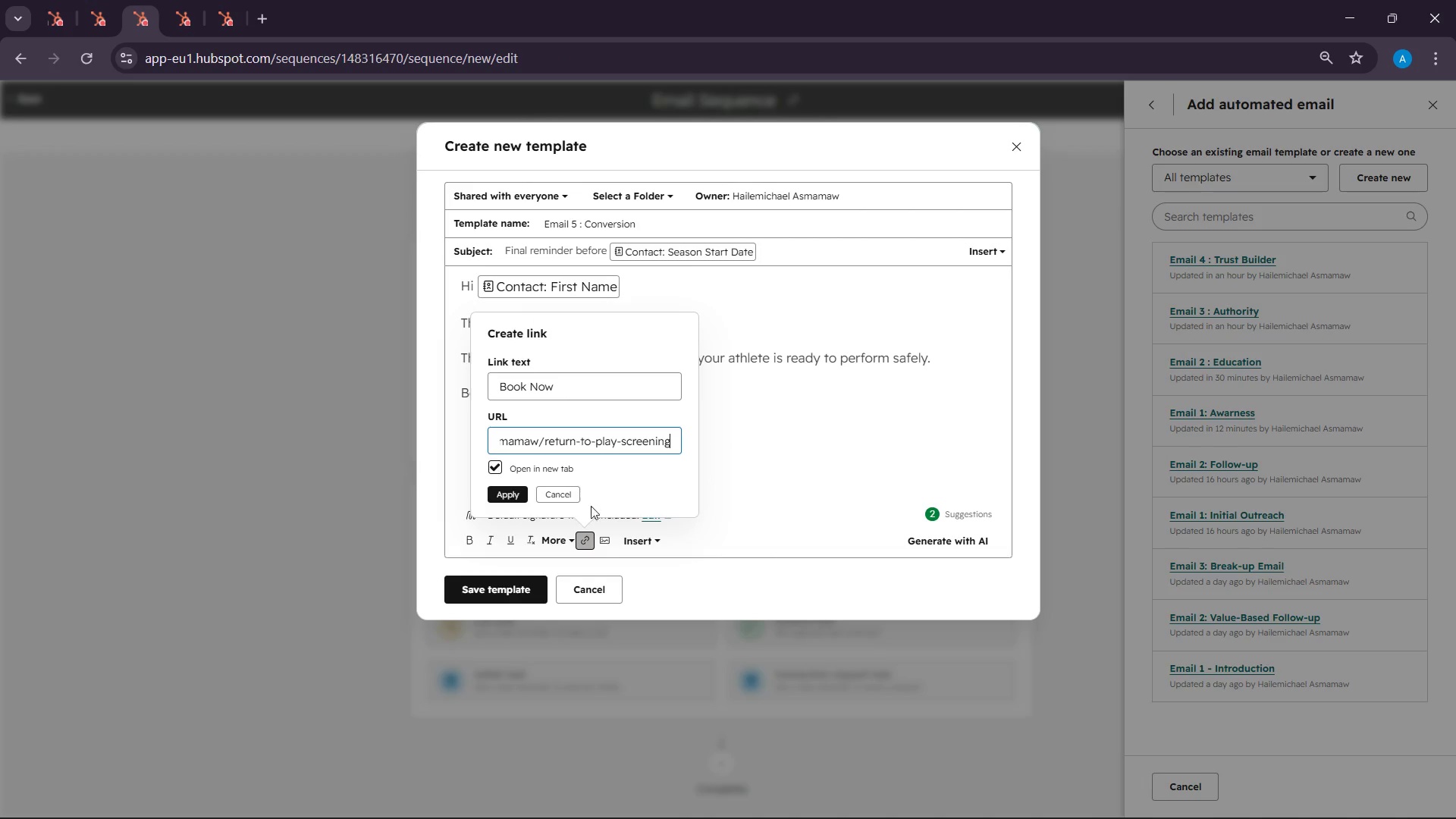 
left_click([514, 491])
 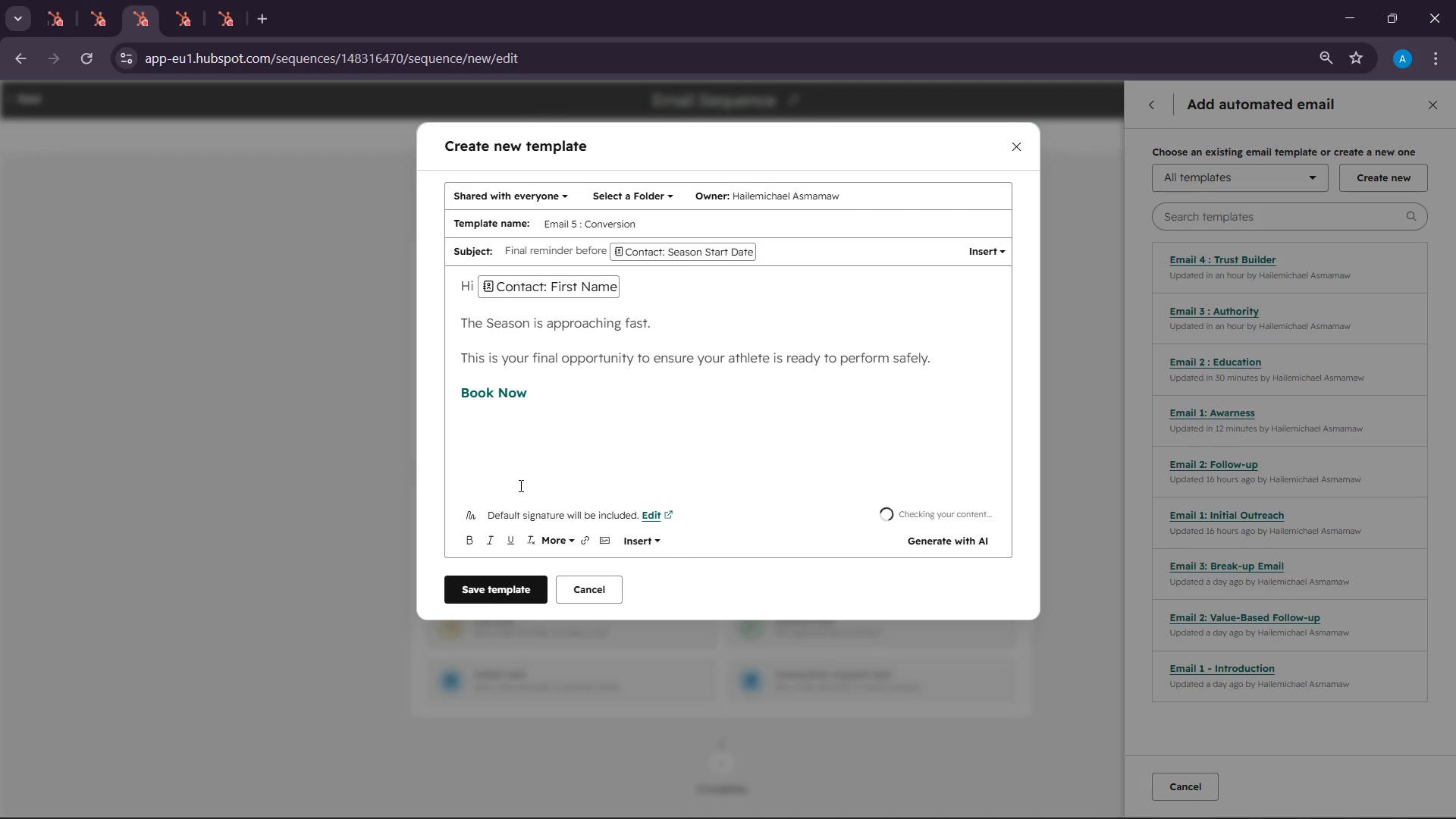 
scroll: coordinate [617, 459], scroll_direction: up, amount: 3.0
 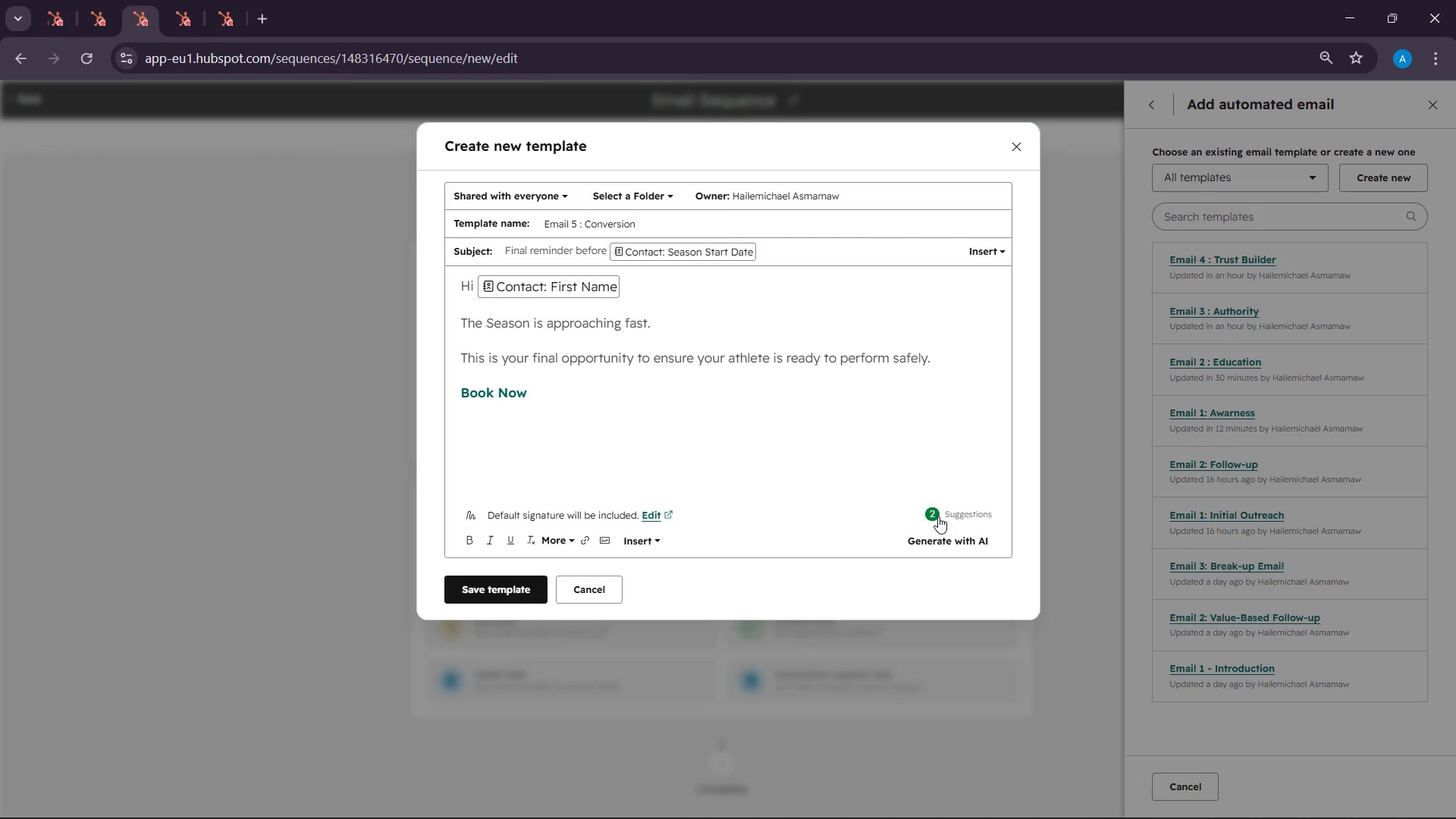 
left_click([934, 513])
 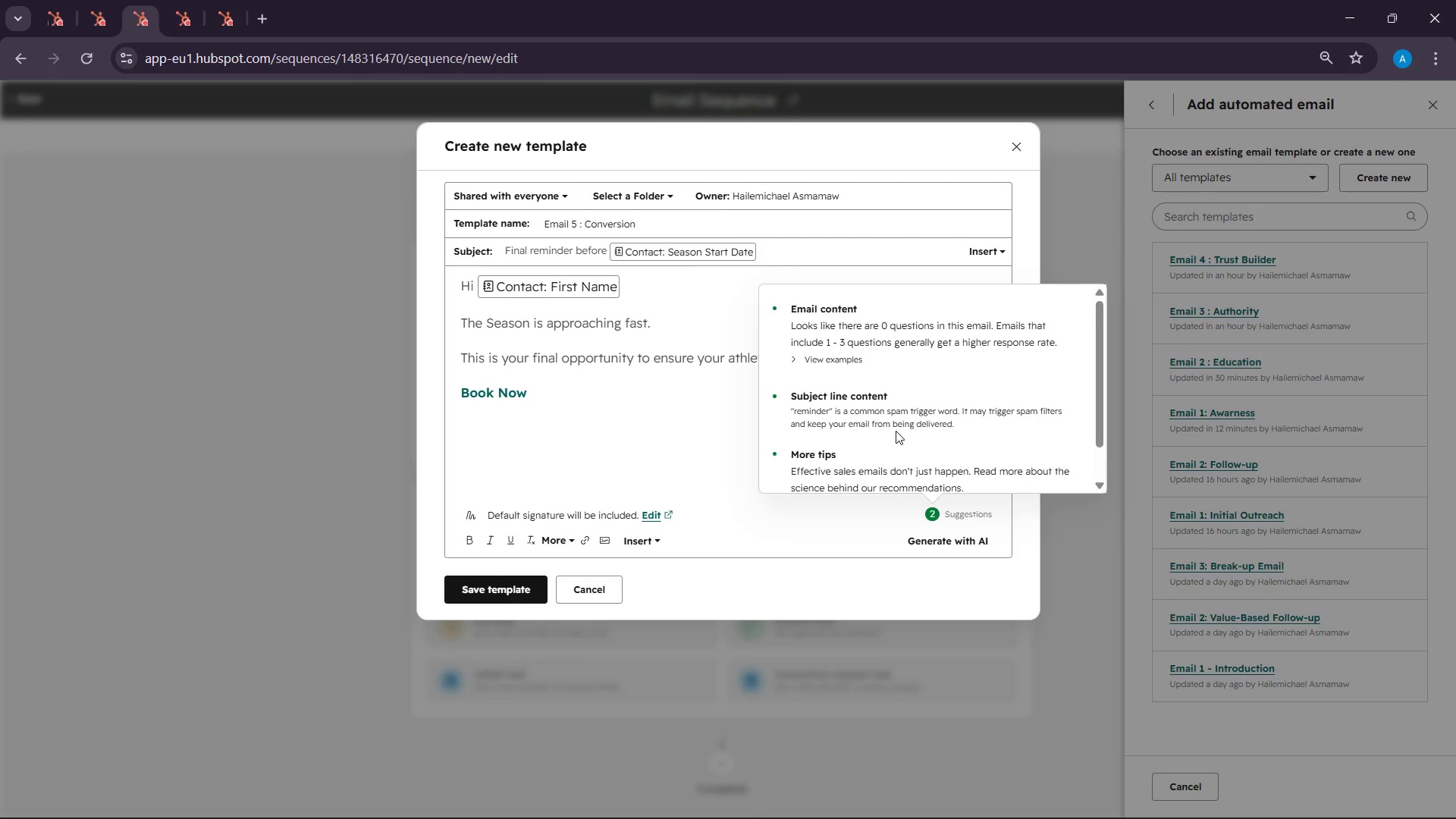 
scroll: coordinate [896, 431], scroll_direction: up, amount: 2.0
 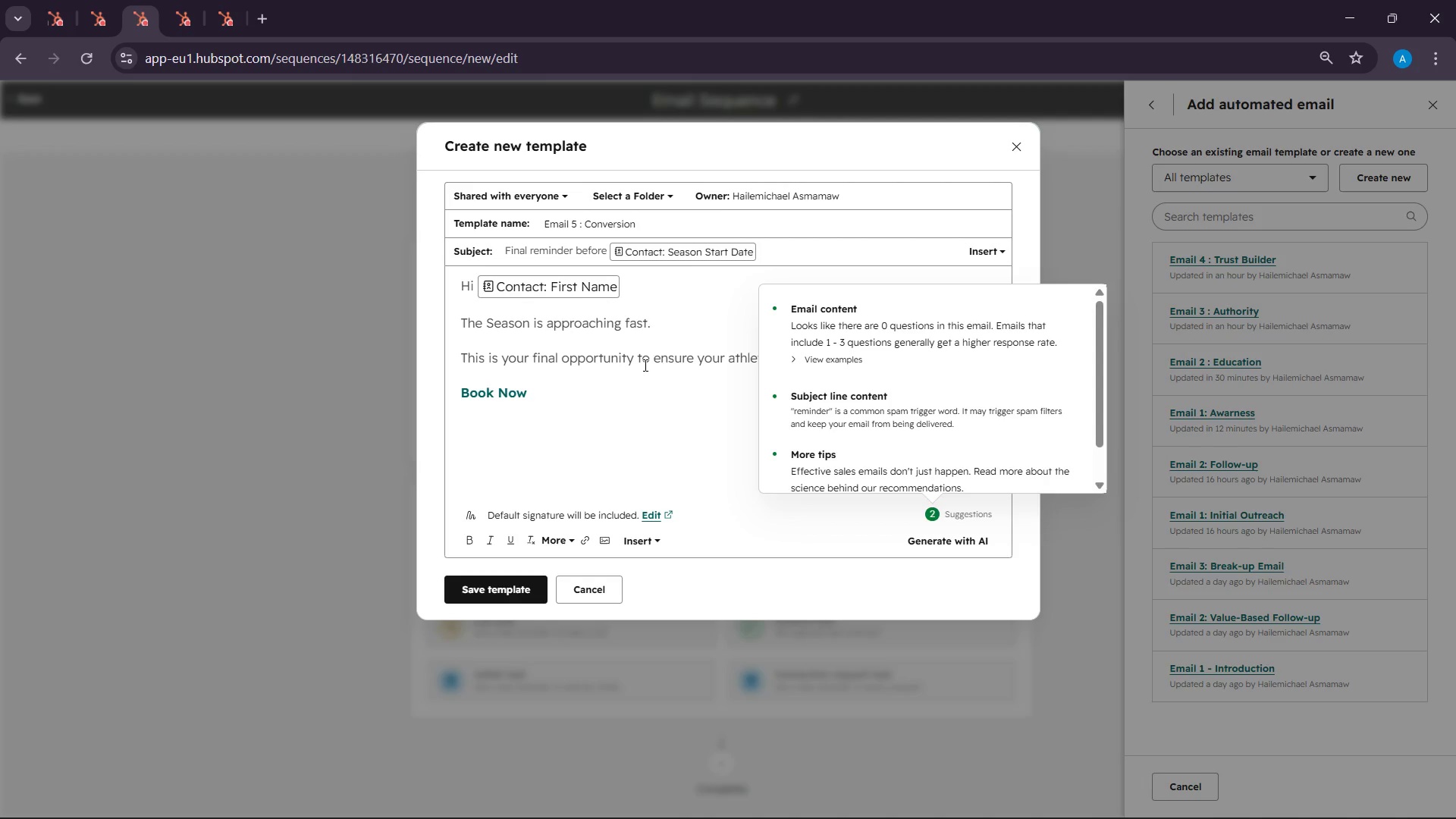 
wait(6.48)
 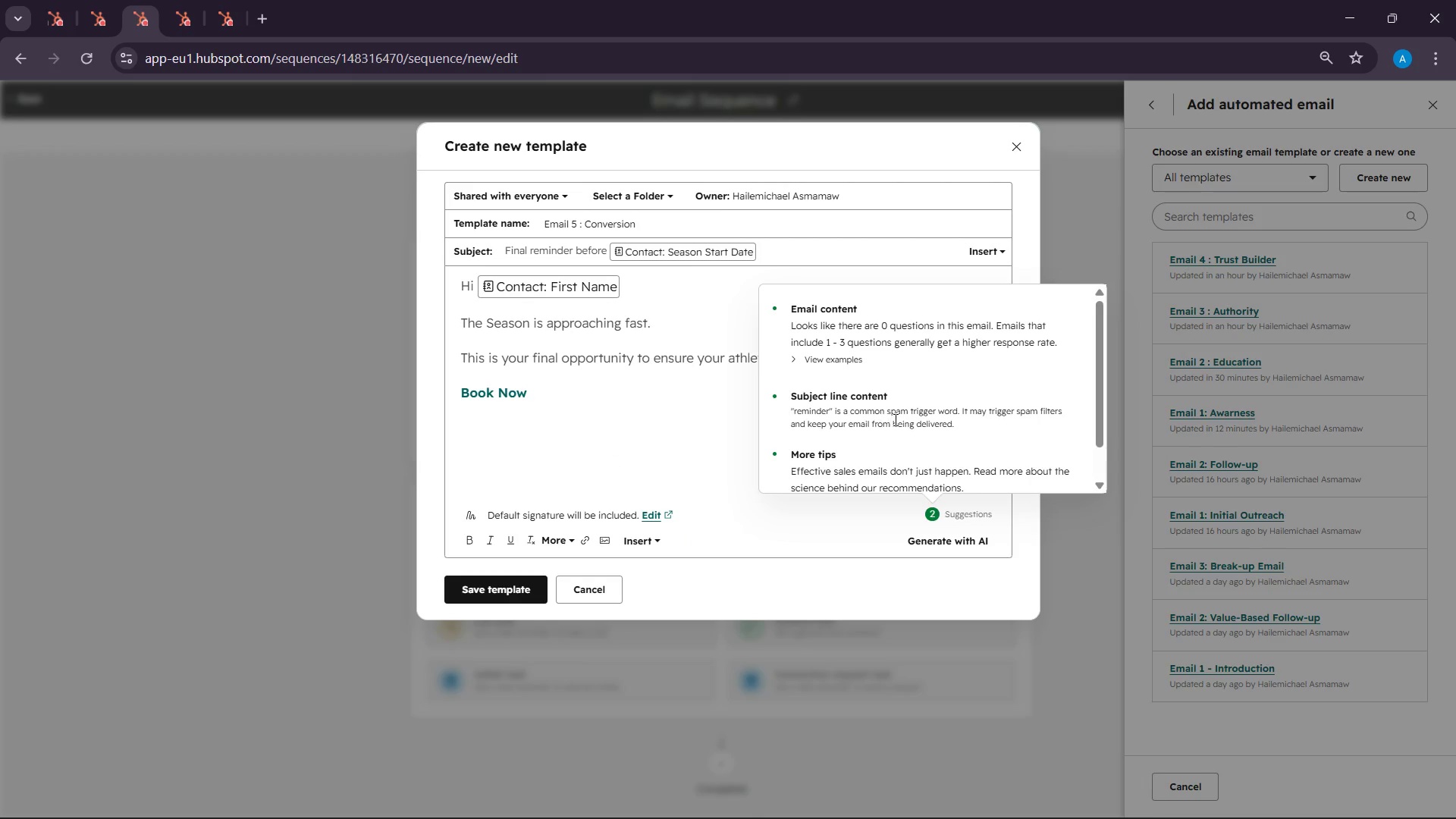 
double_click([541, 259])
 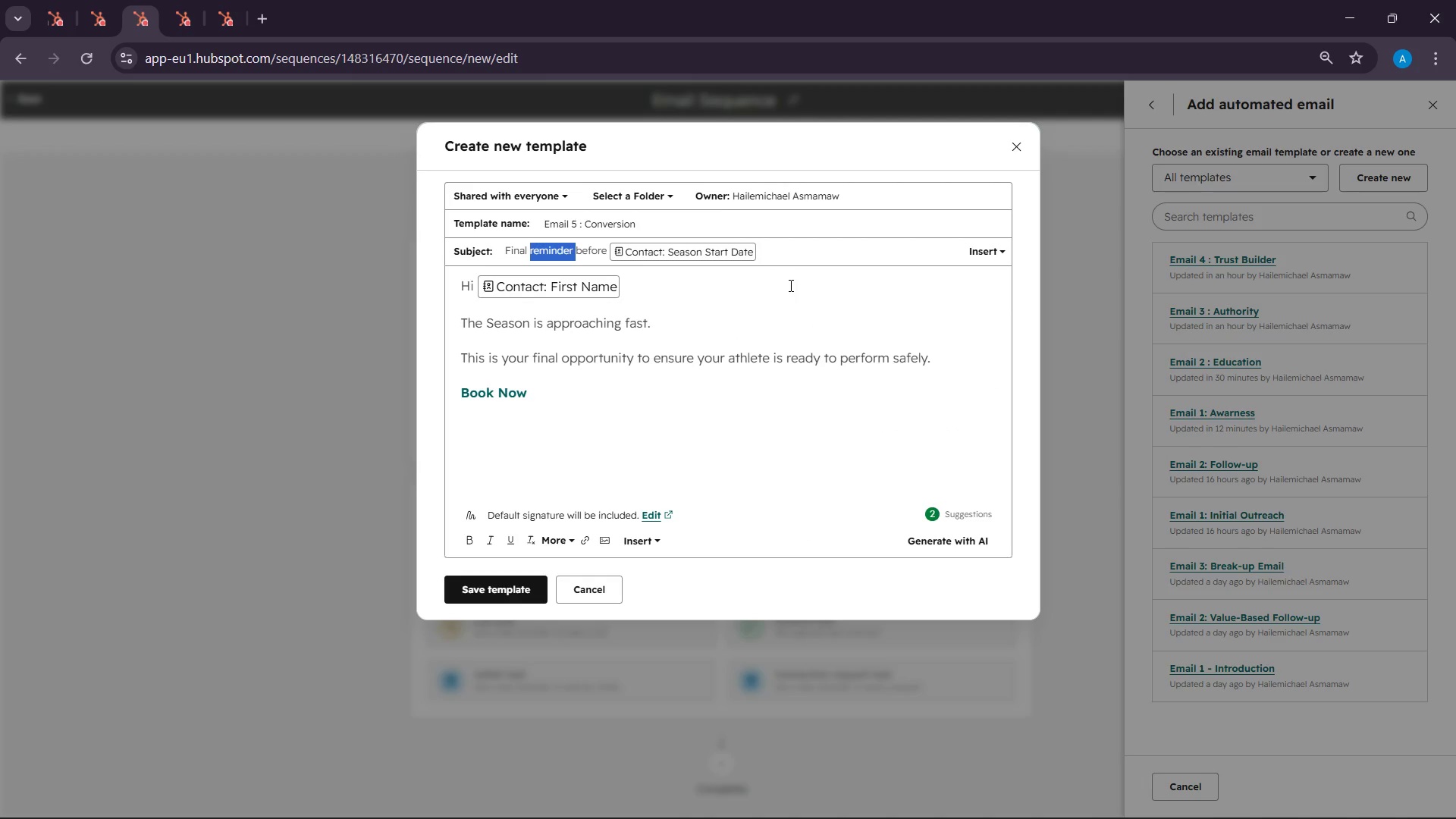 
type(announcem )
 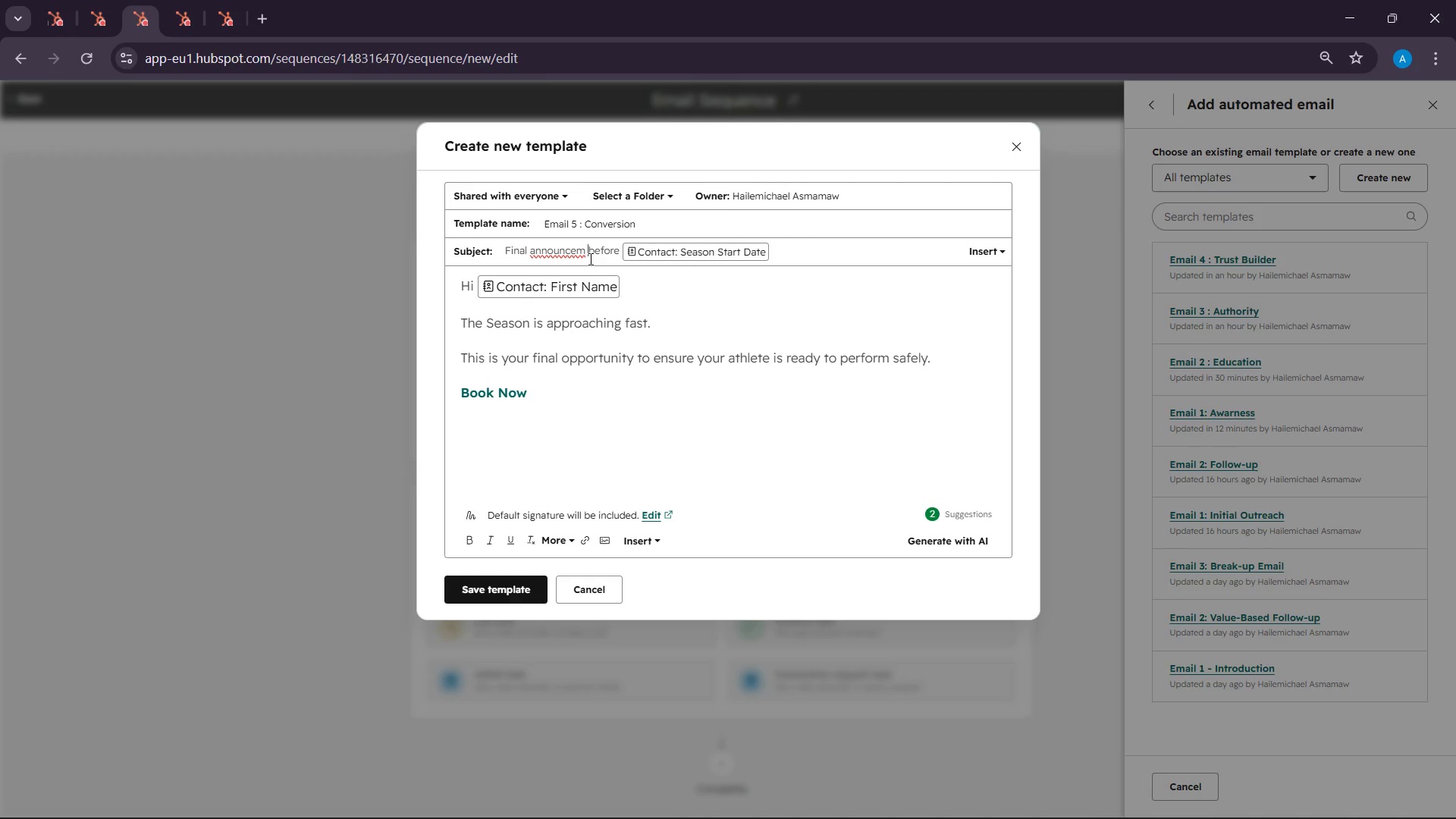 
left_click([585, 257])
 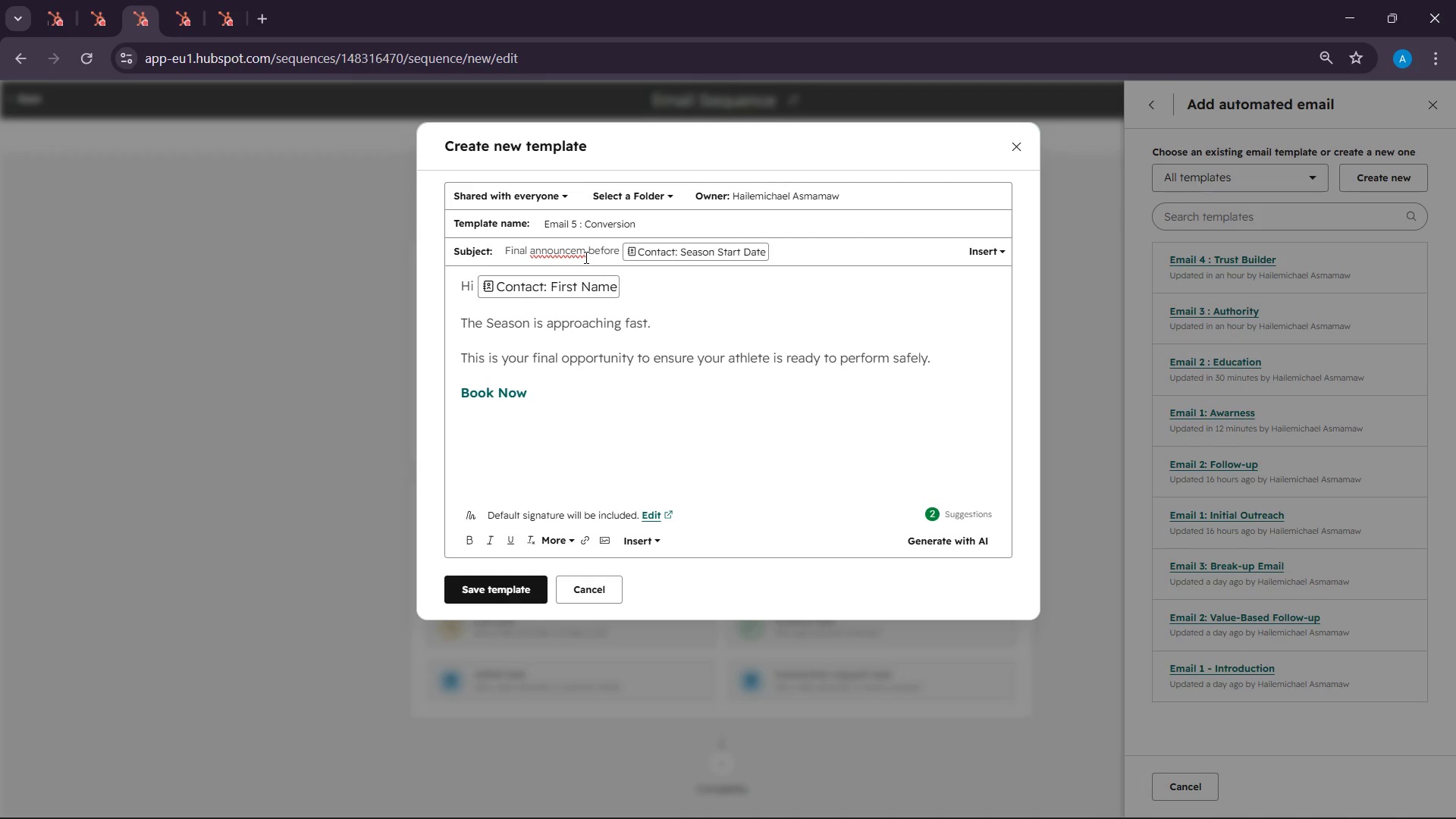 
type(en)
 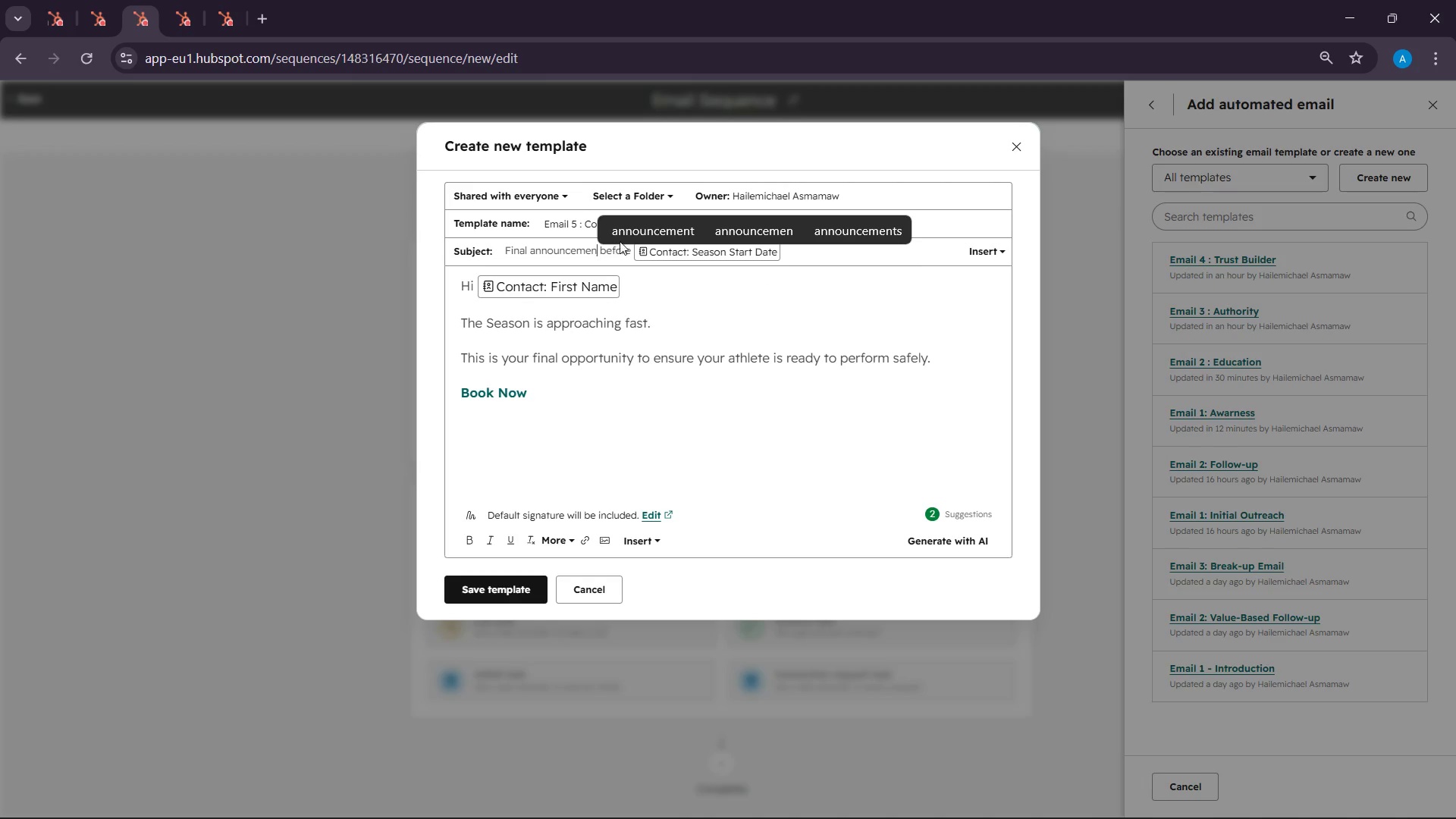 
left_click([621, 237])
 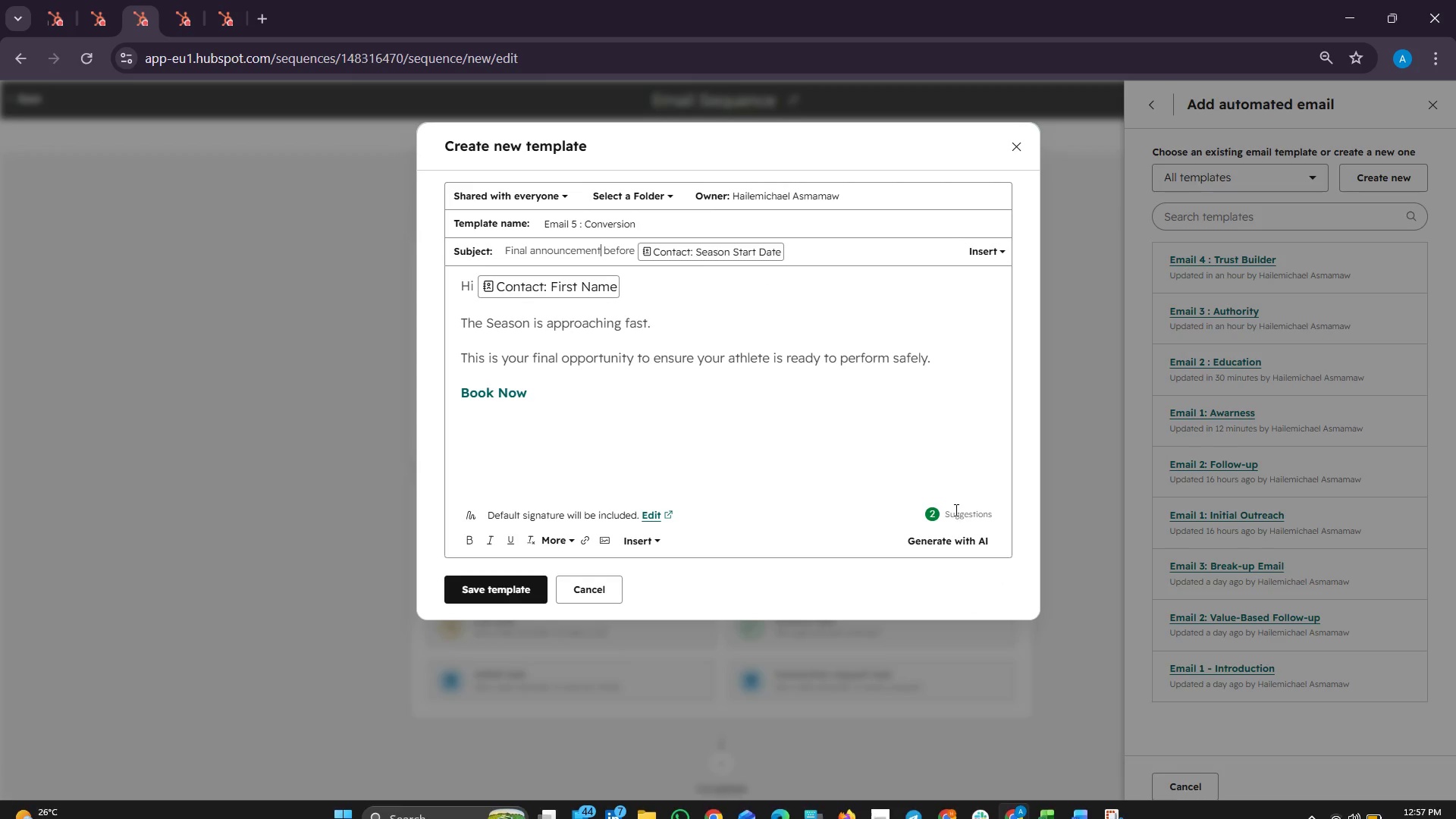 
left_click([950, 519])
 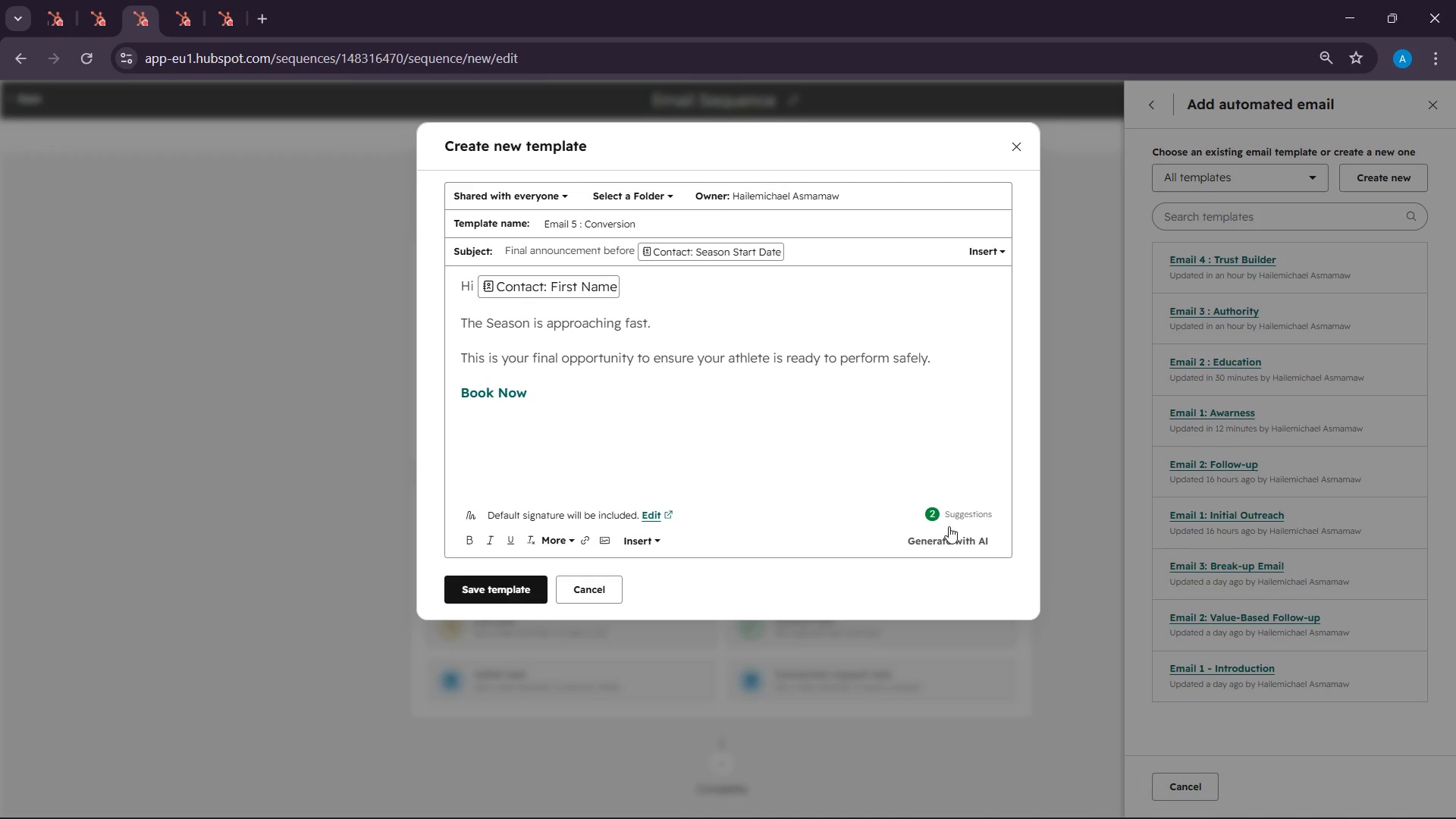 
left_click([935, 507])
 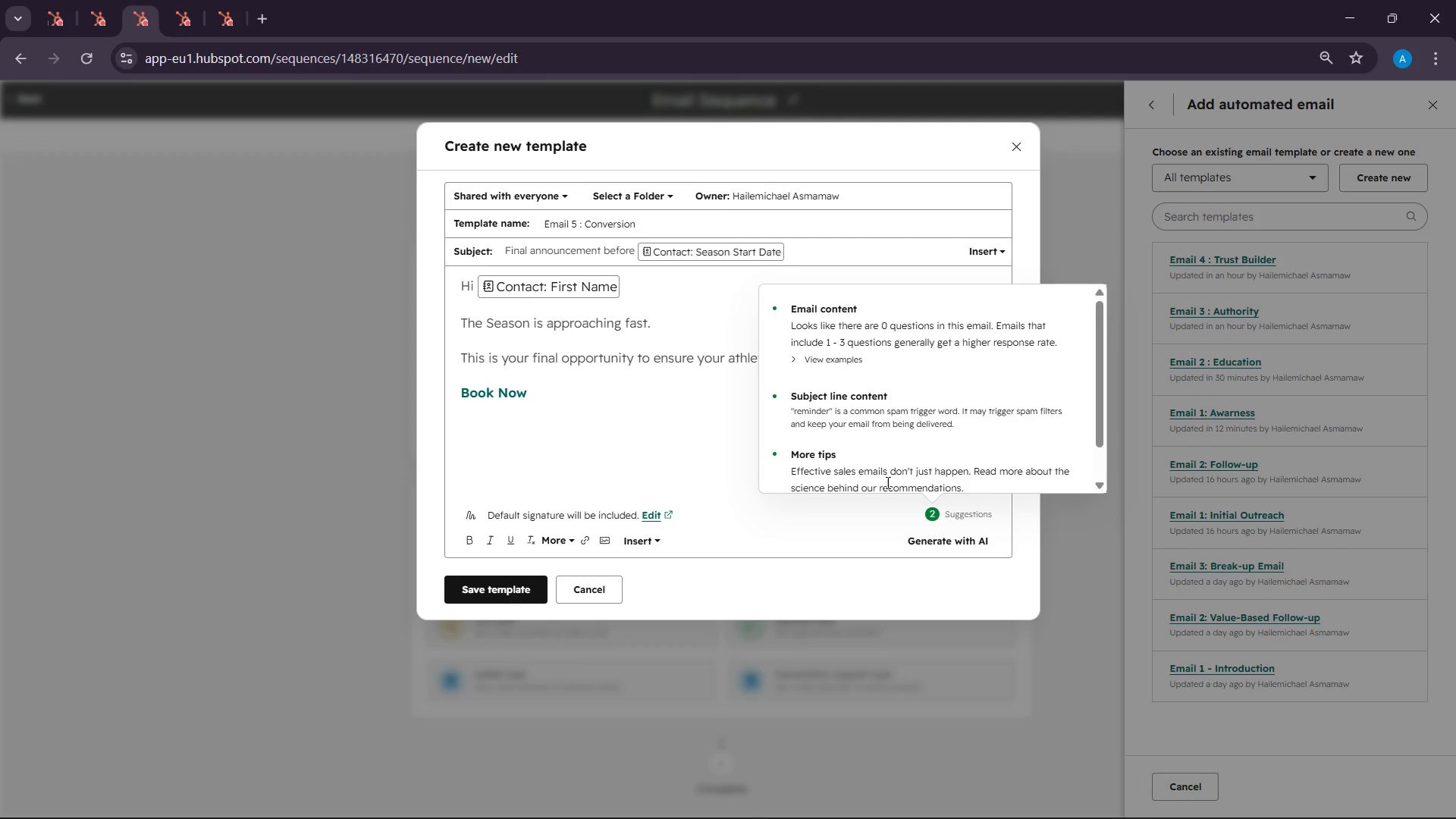 
left_click([630, 395])
 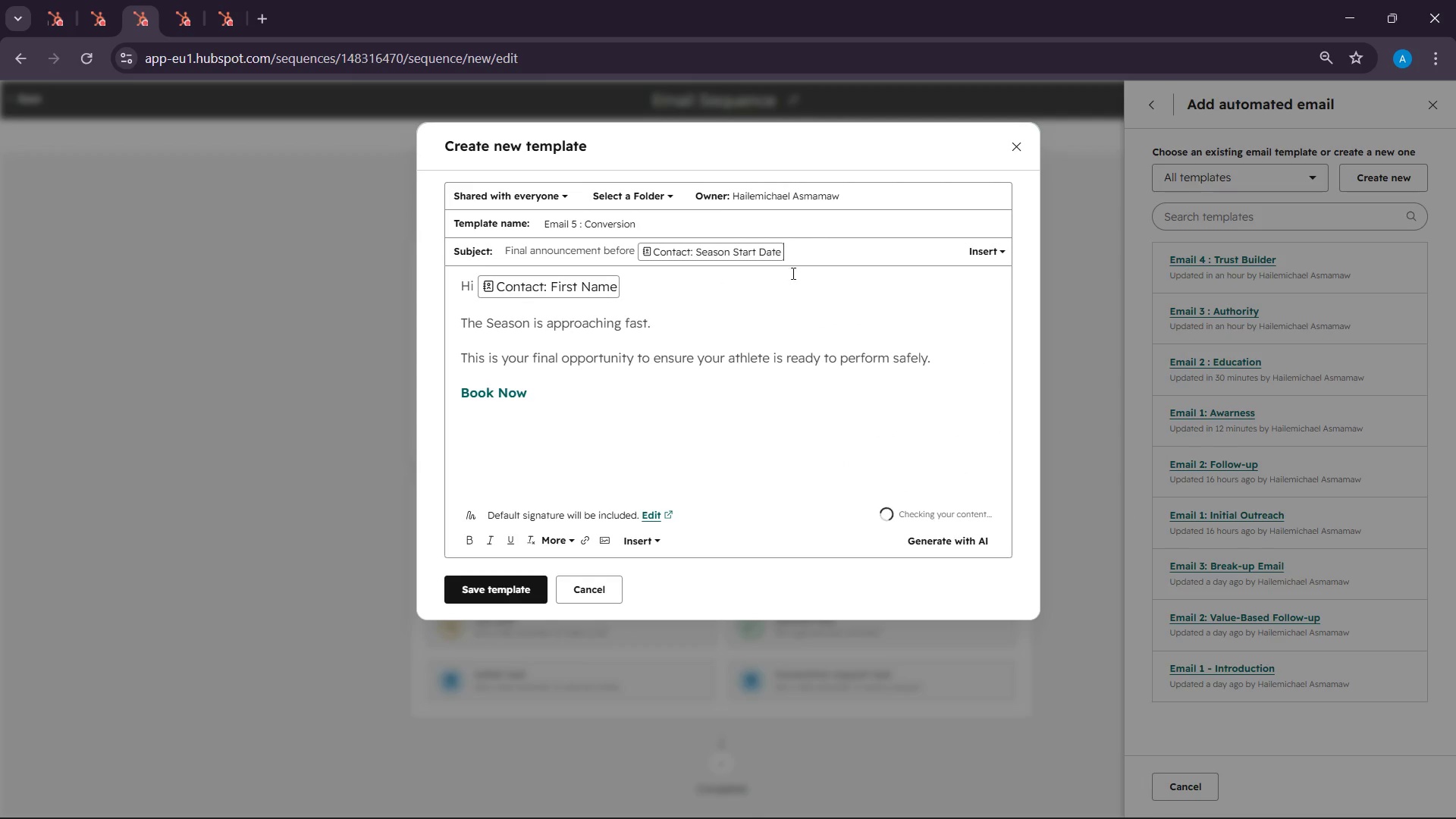 
left_click([740, 337])
 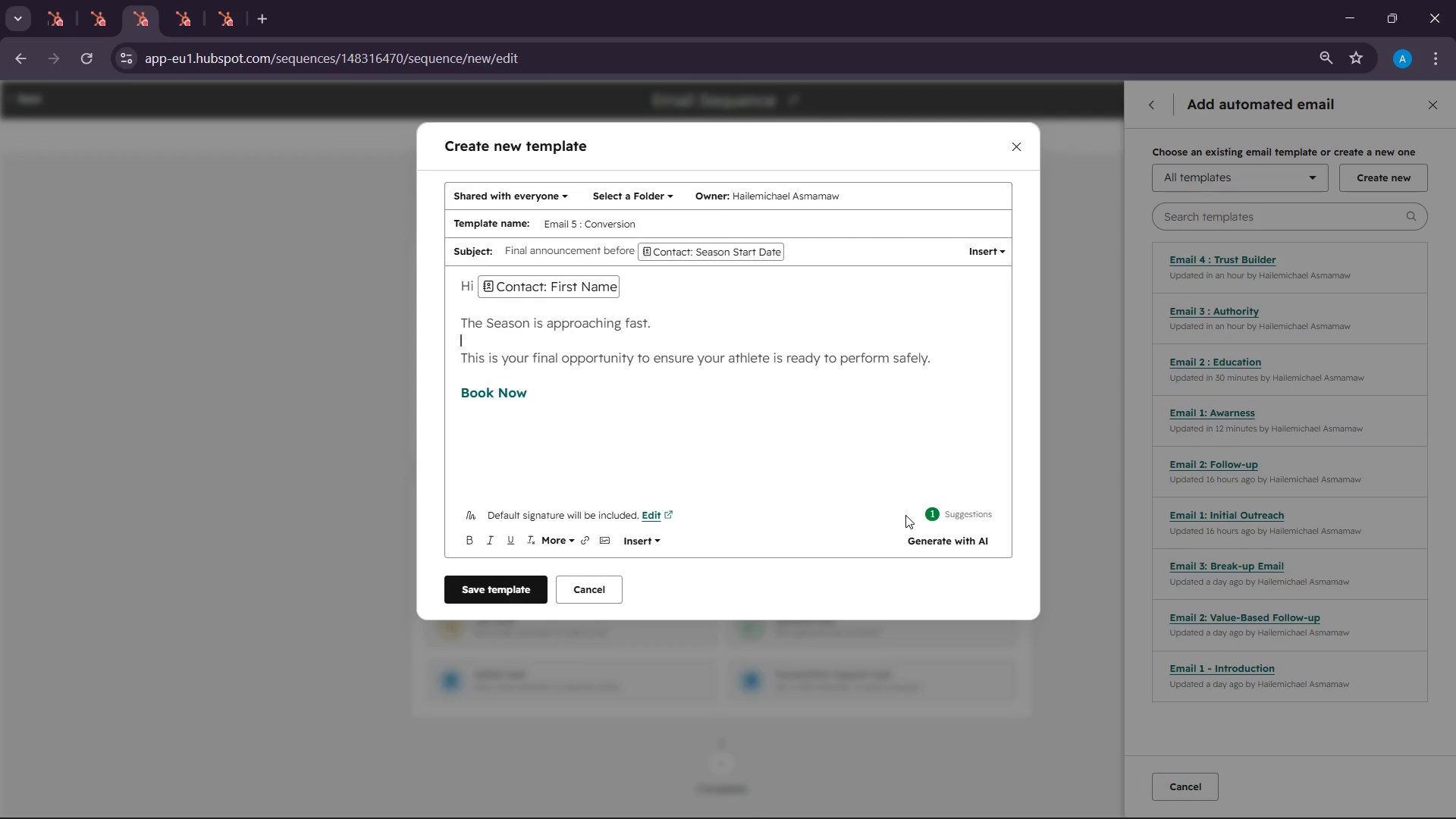 
left_click([938, 511])
 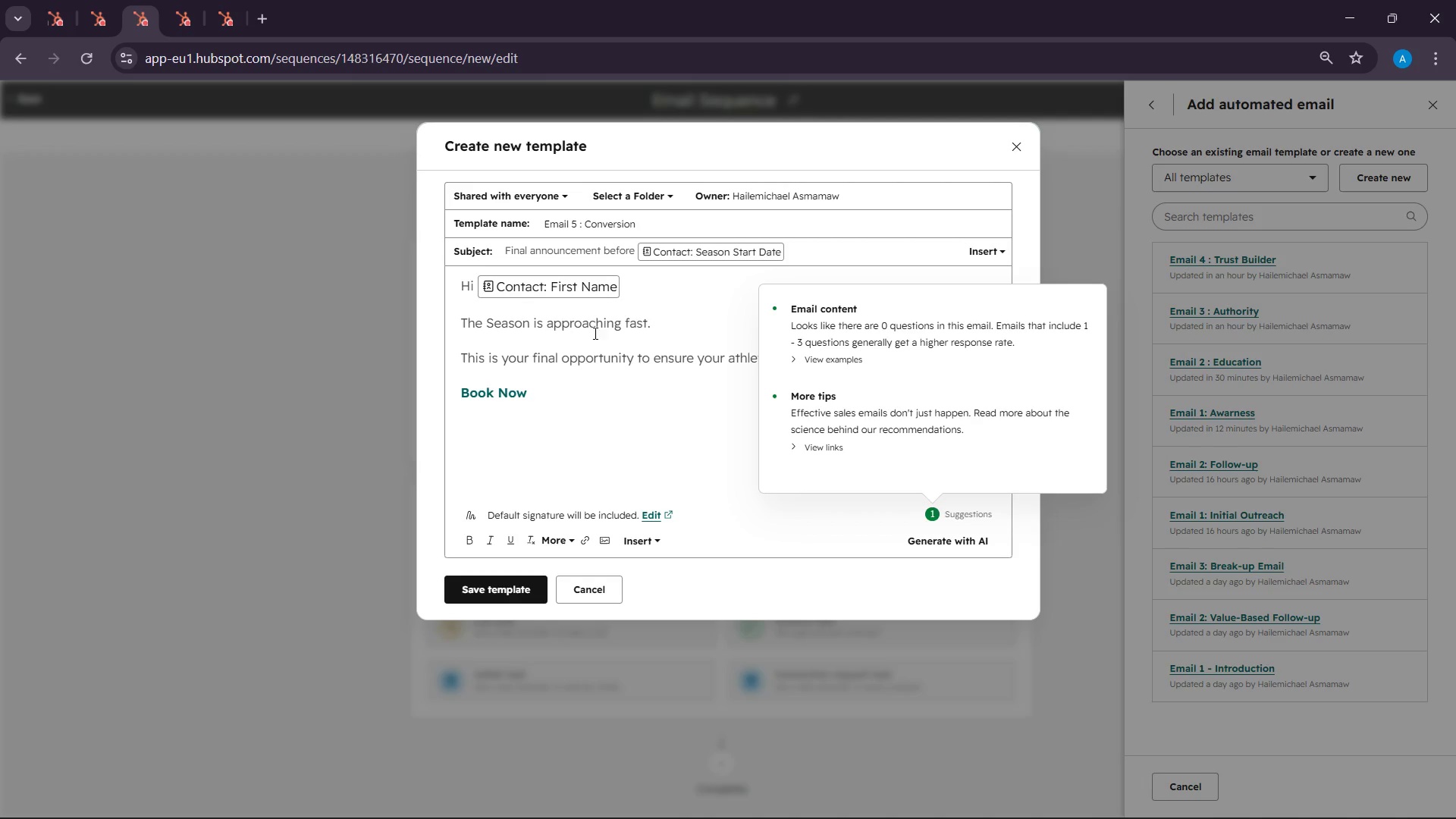 
wait(6.27)
 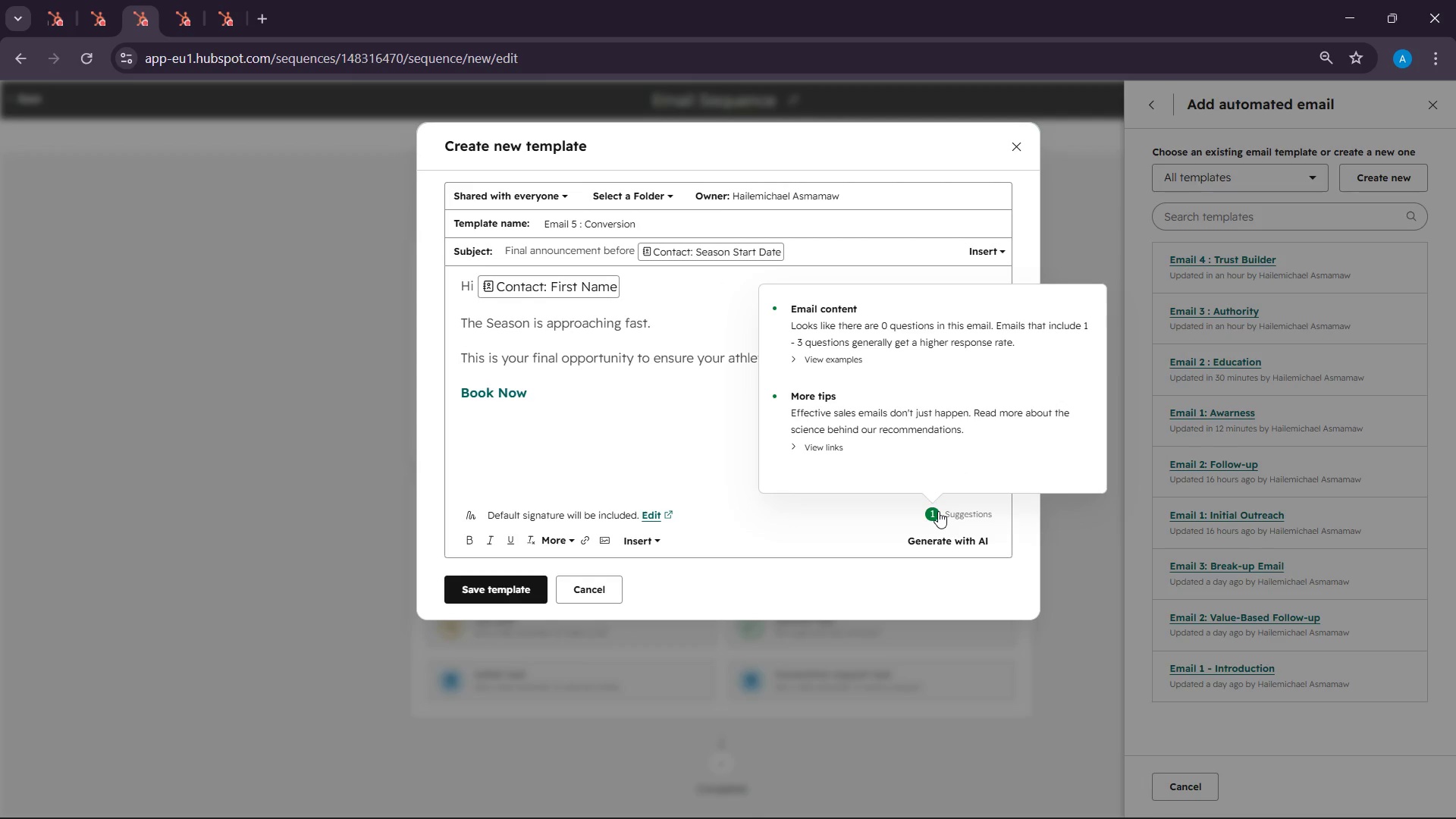 
left_click([673, 321])
 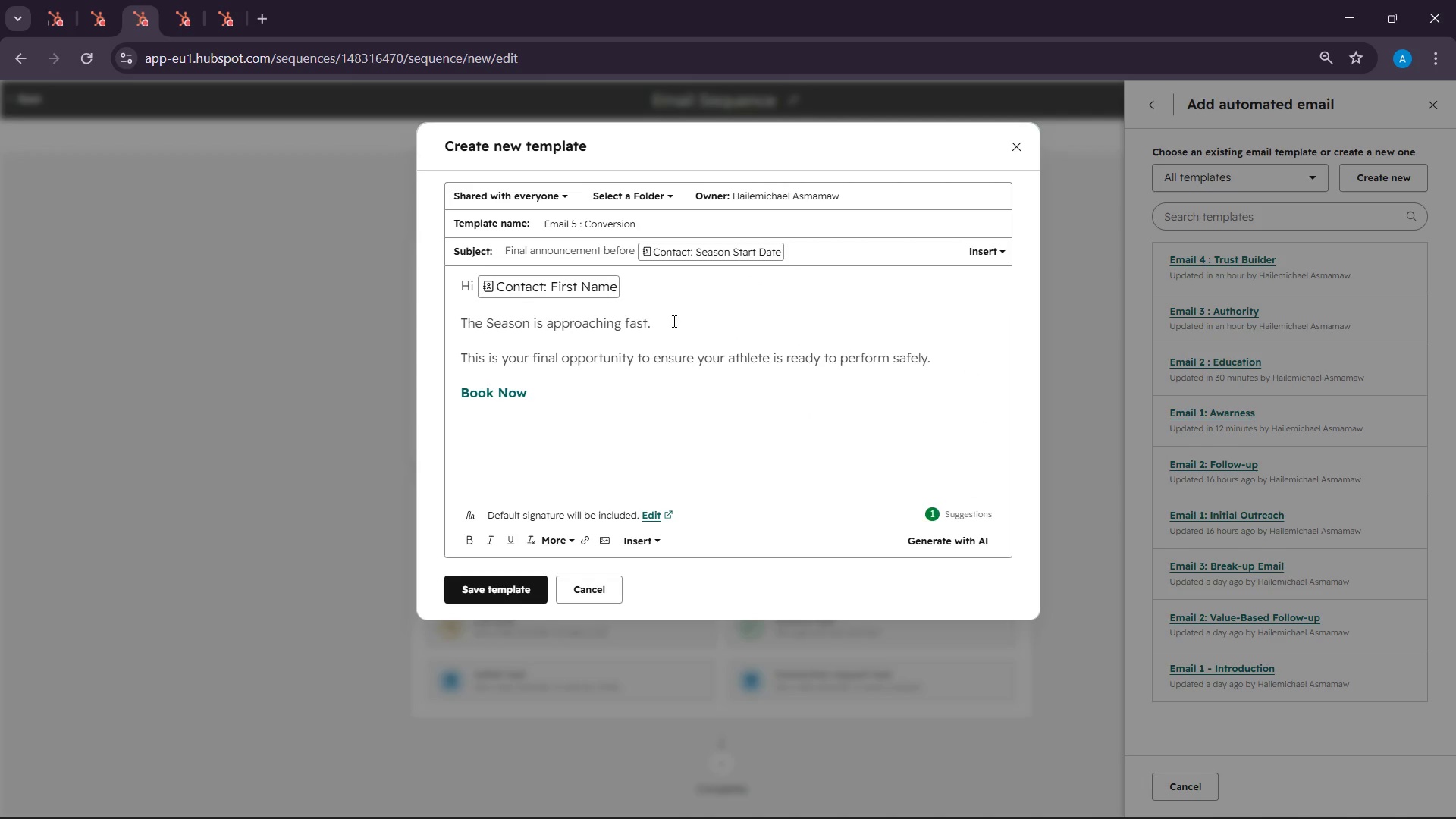 
key(Space)
 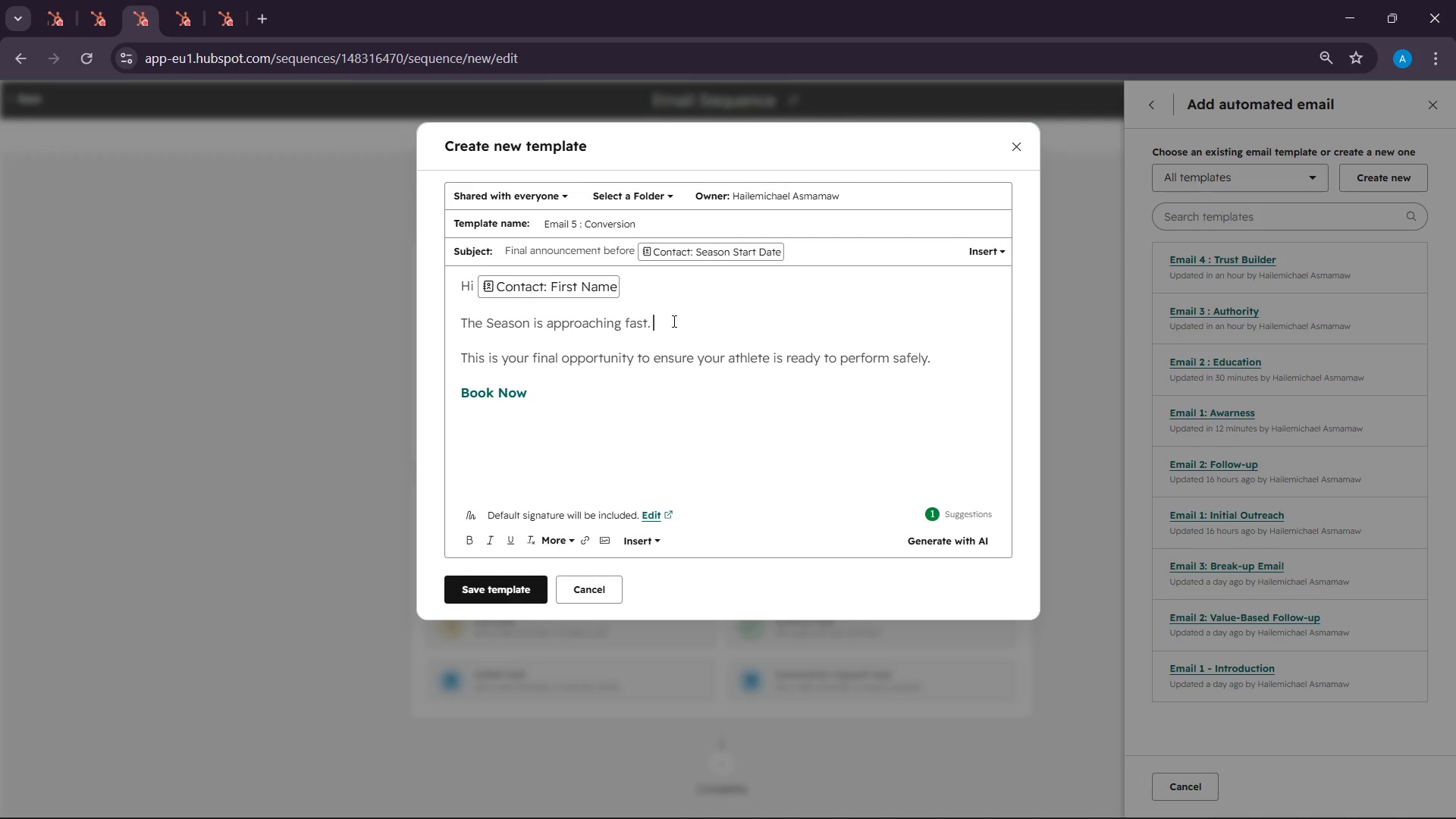 
type(do you want to lose )
 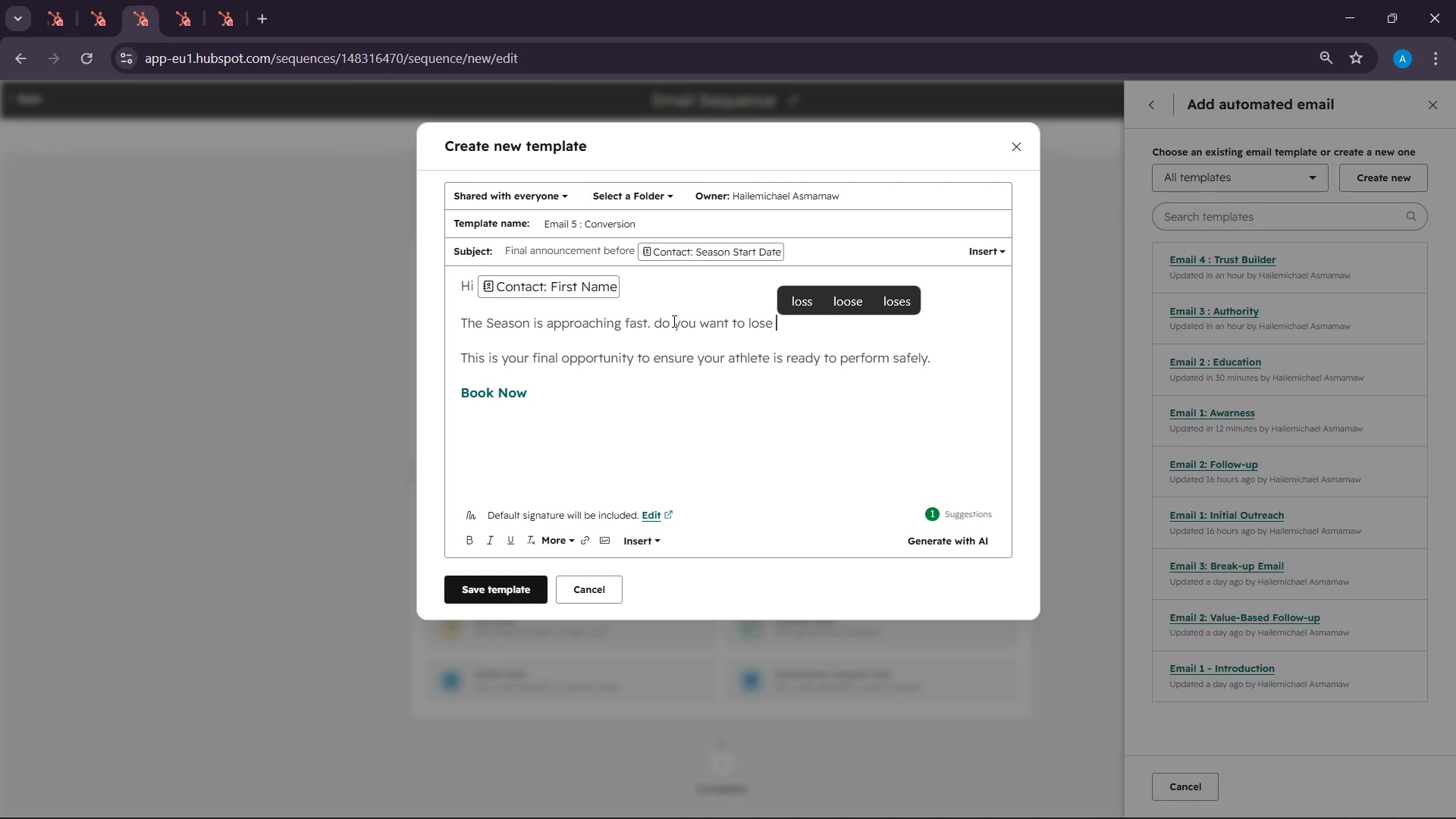 
key(Backspace)
key(Backspace)
key(Backspace)
key(Backspace)
key(Backspace)
type(miss )
 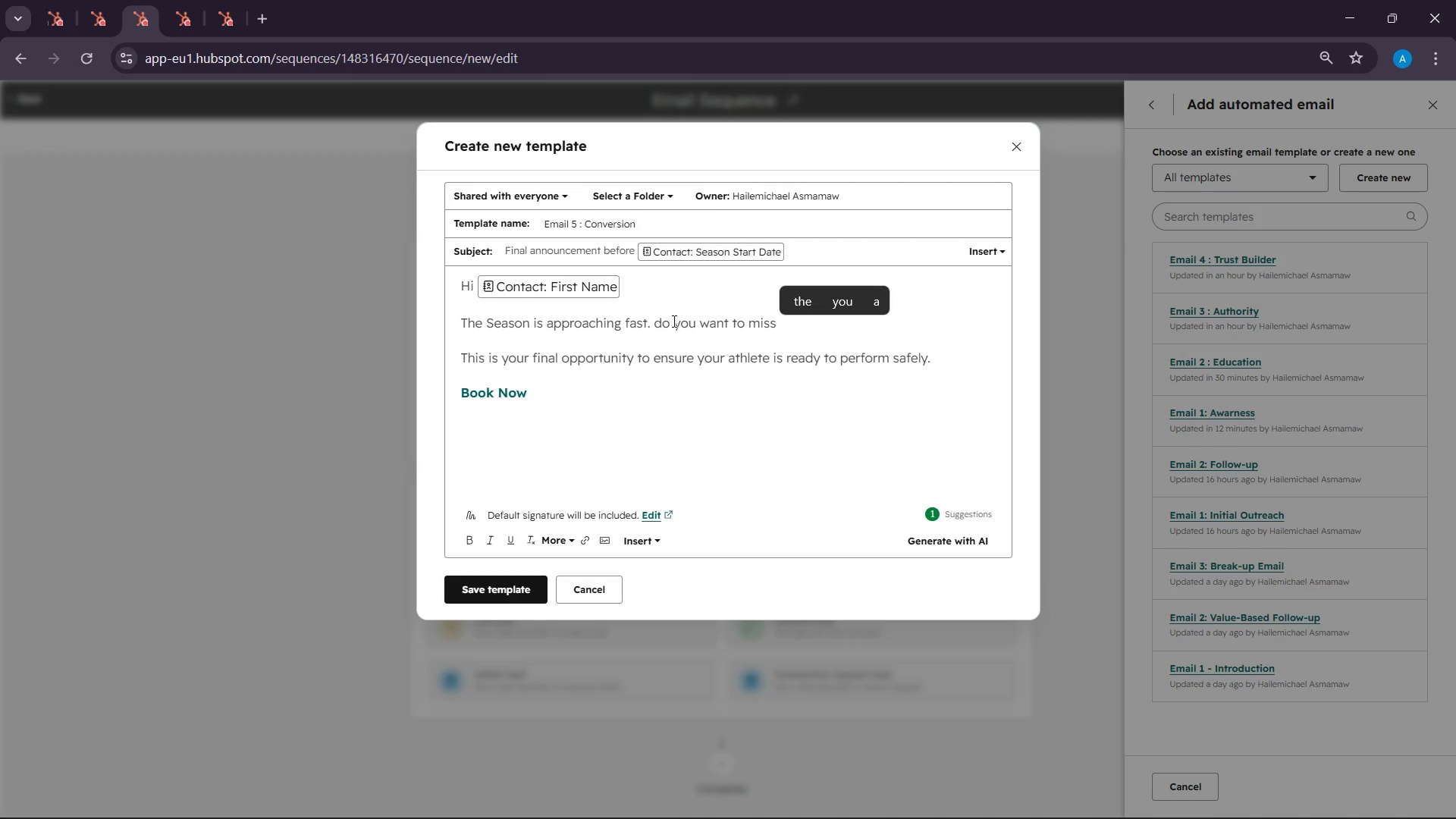 
type(it due to injury?)
 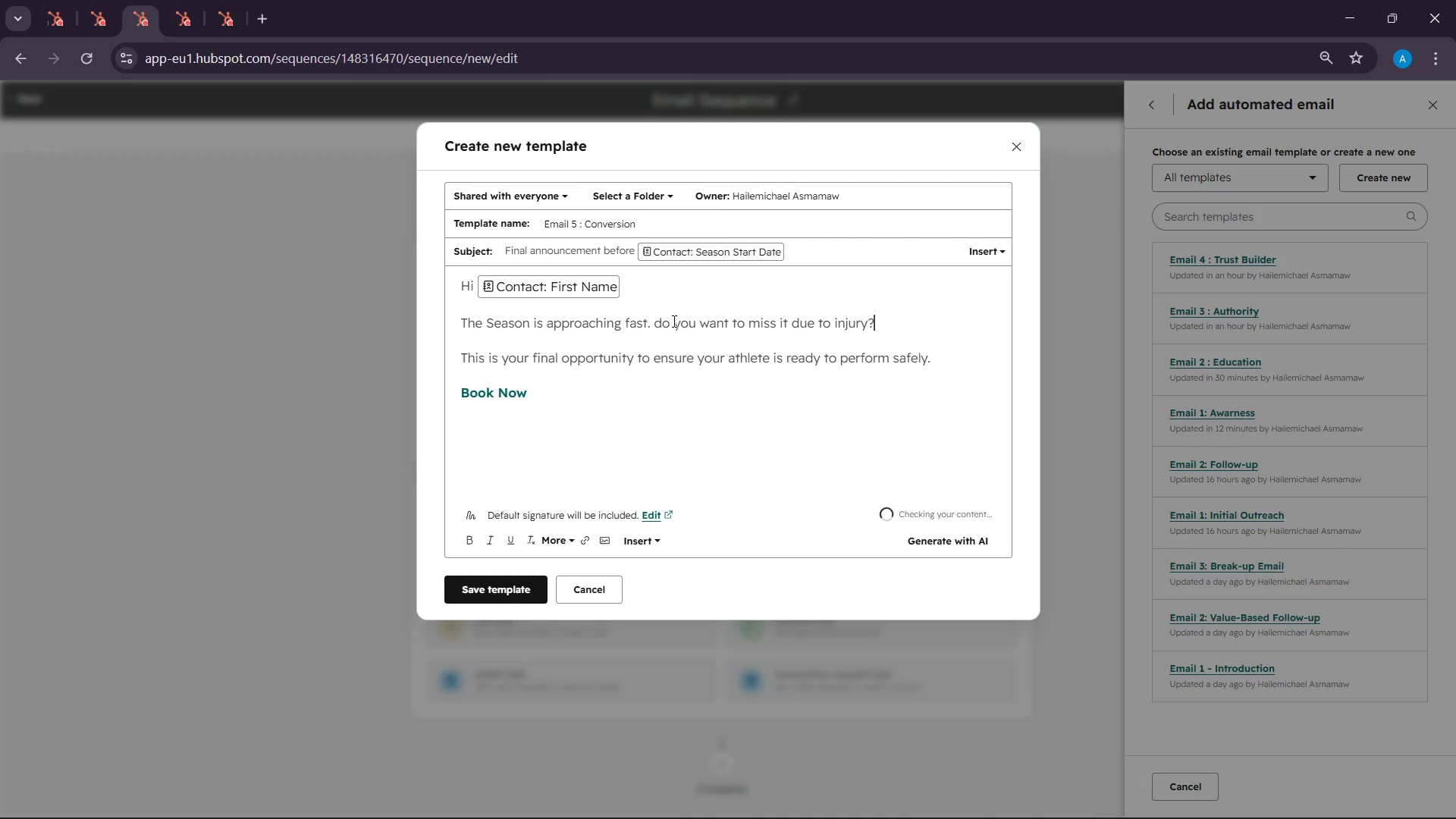 
scroll: coordinate [525, 373], scroll_direction: up, amount: 3.0
 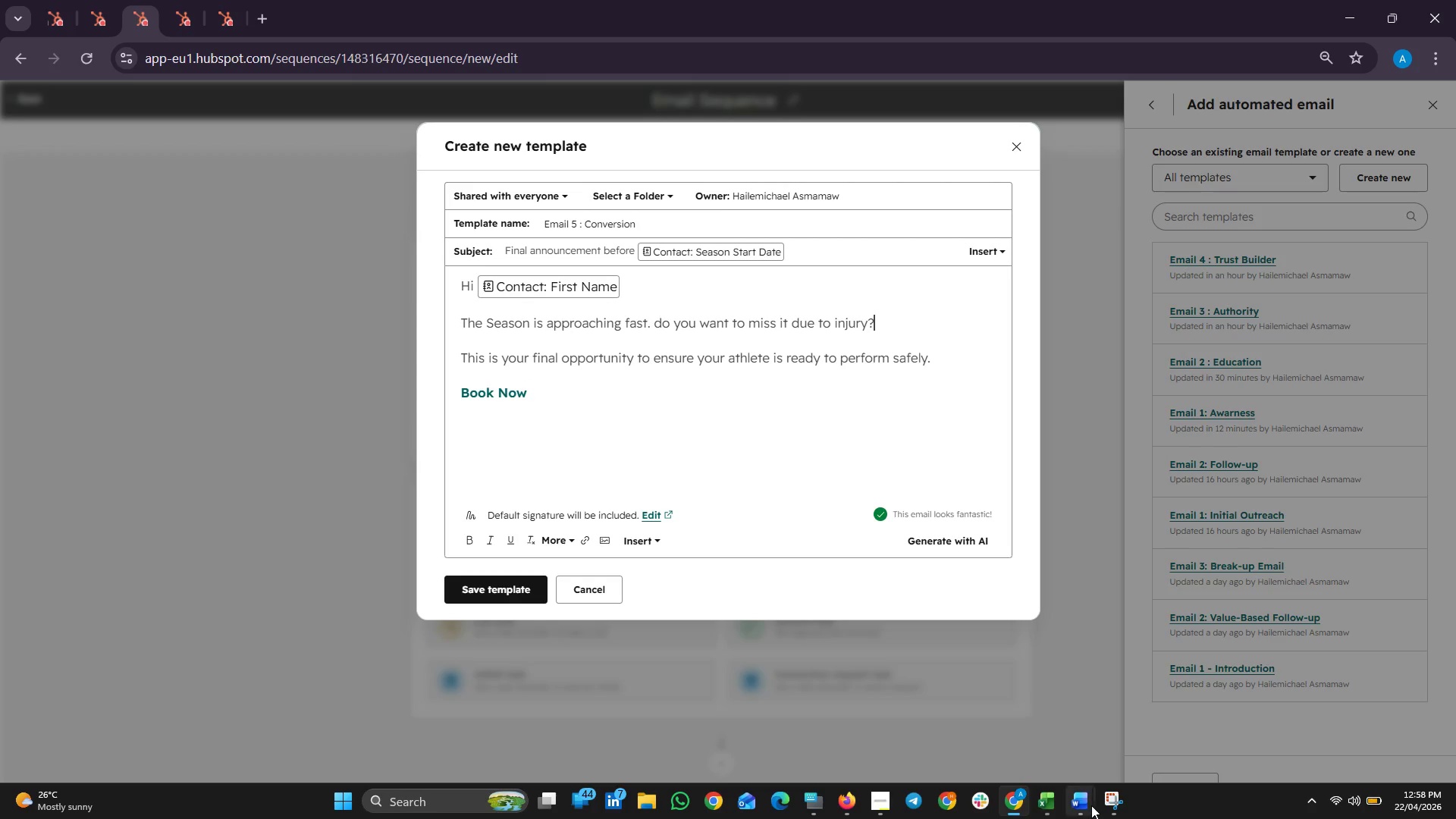 
left_click([1121, 804])
 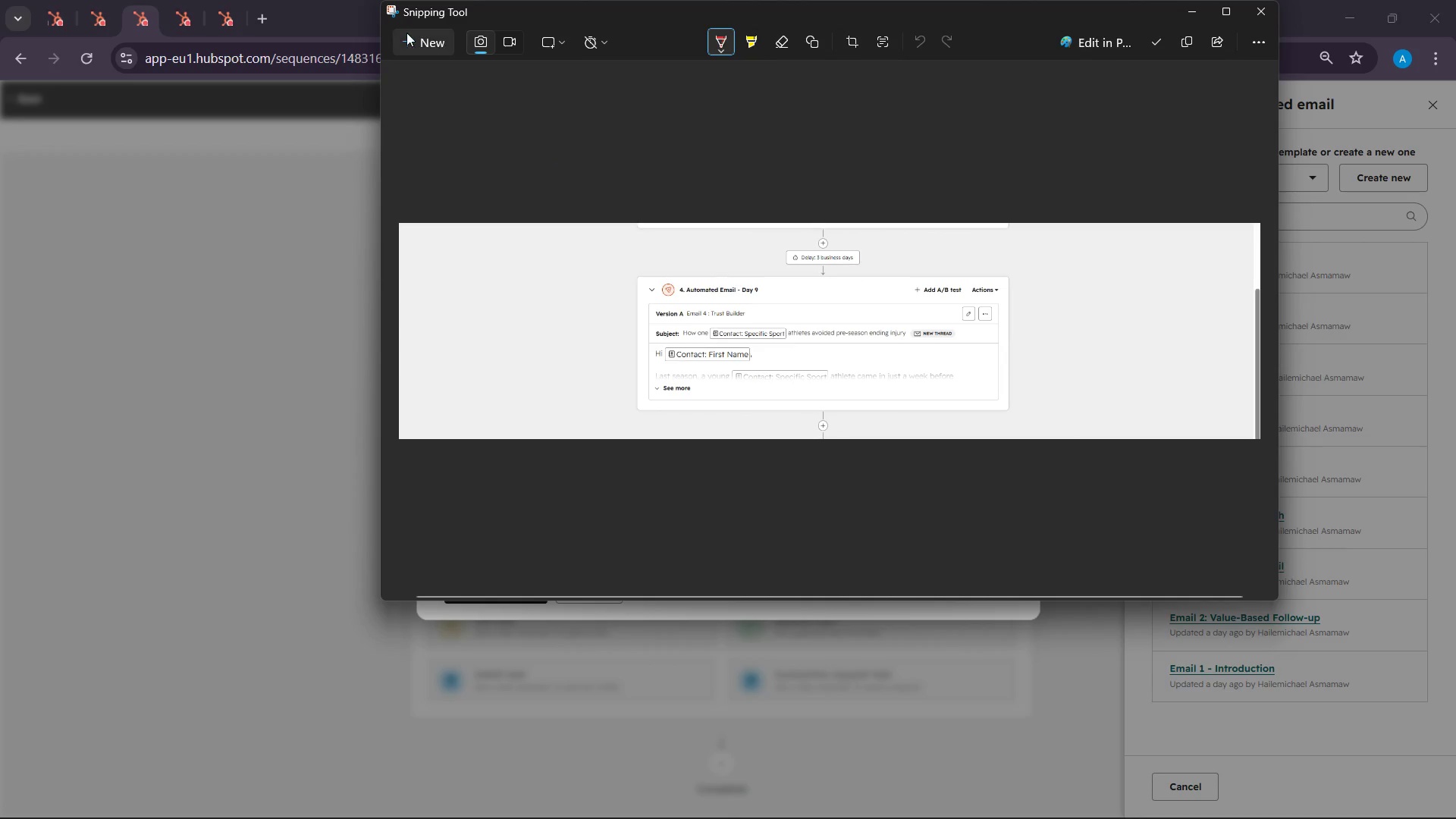 
left_click([406, 39])
 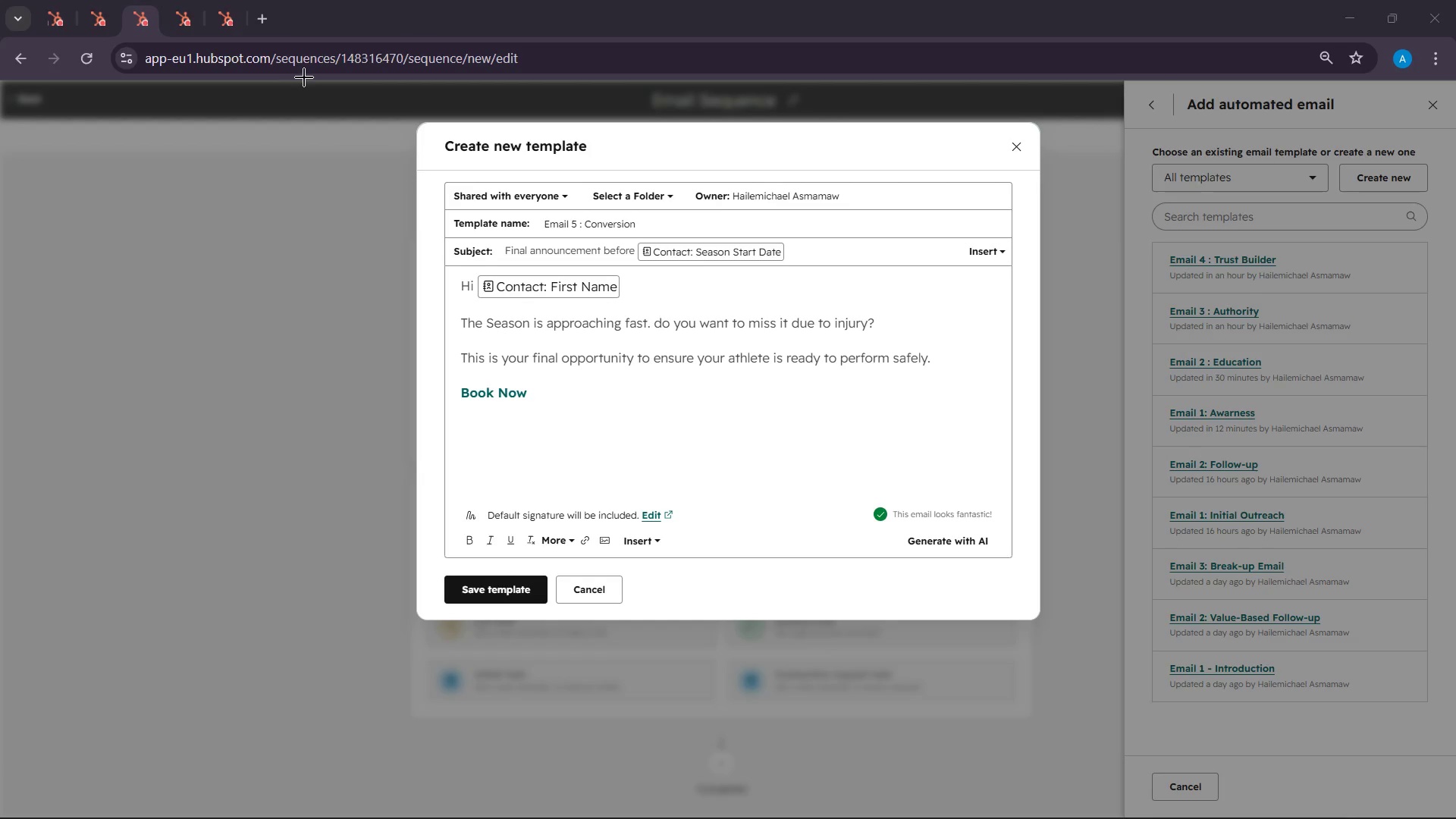 
left_click_drag(start_coordinate=[313, 77], to_coordinate=[1455, 698])
 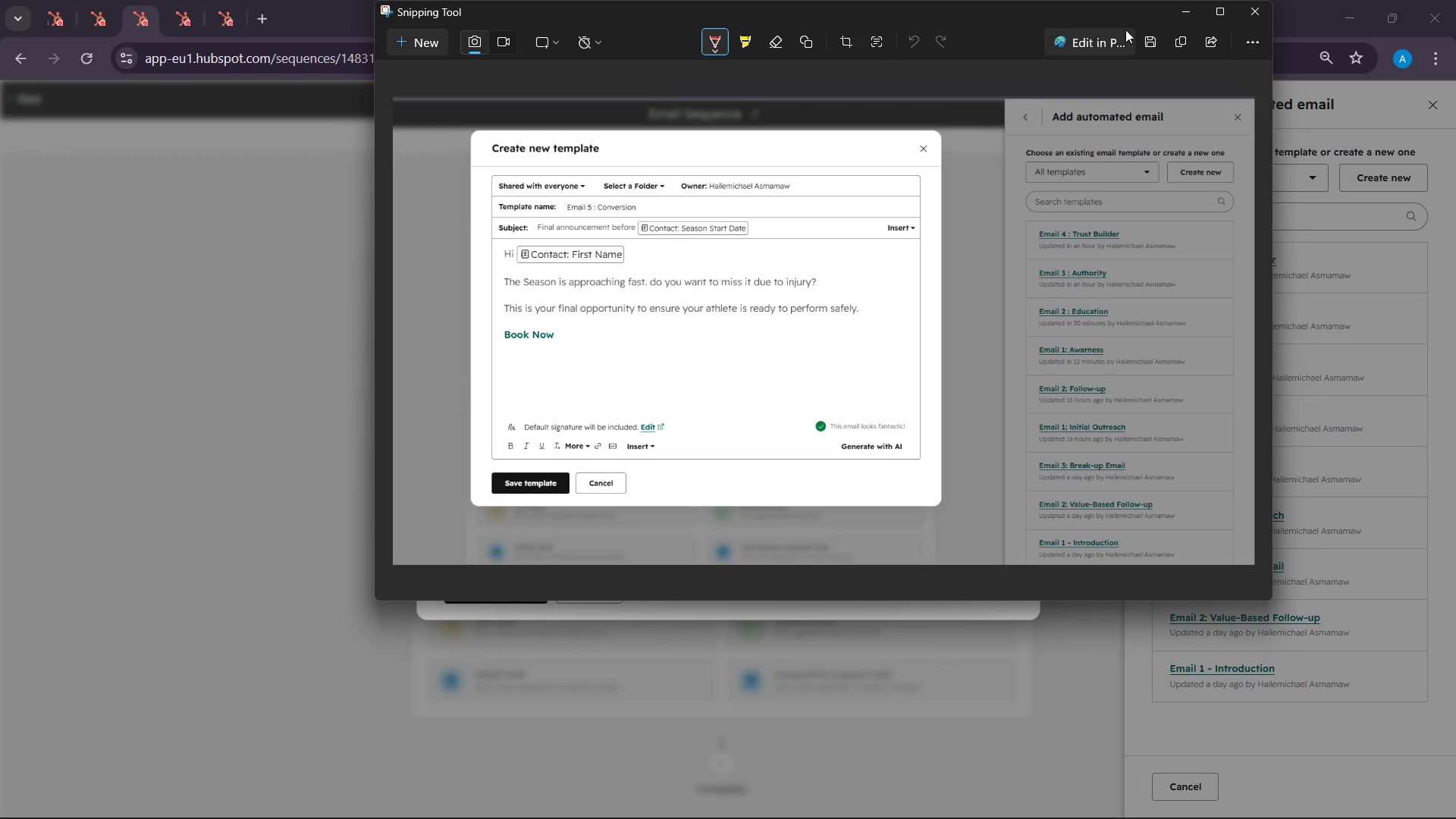 
wait(7.81)
 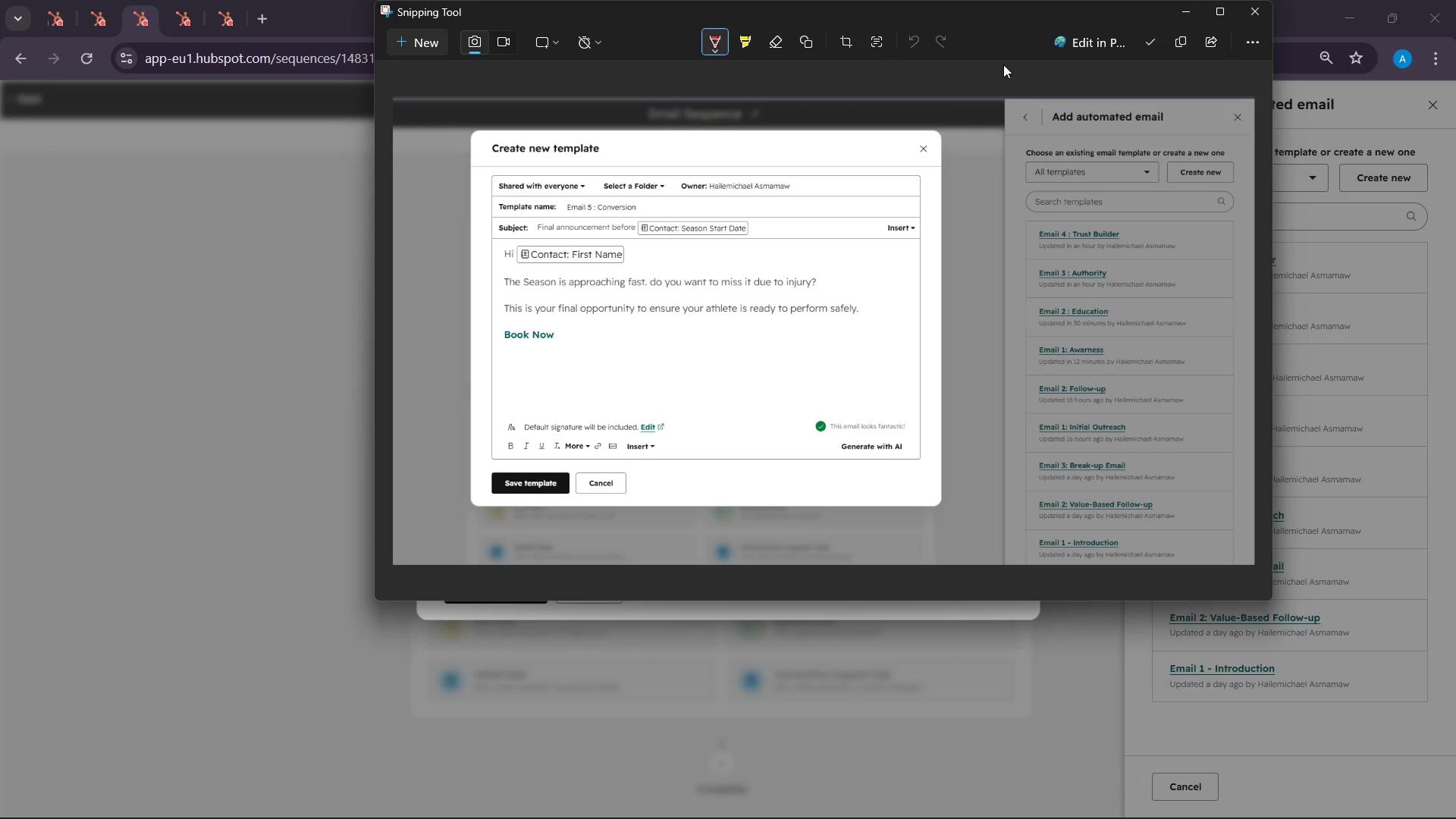 
left_click([1173, 41])
 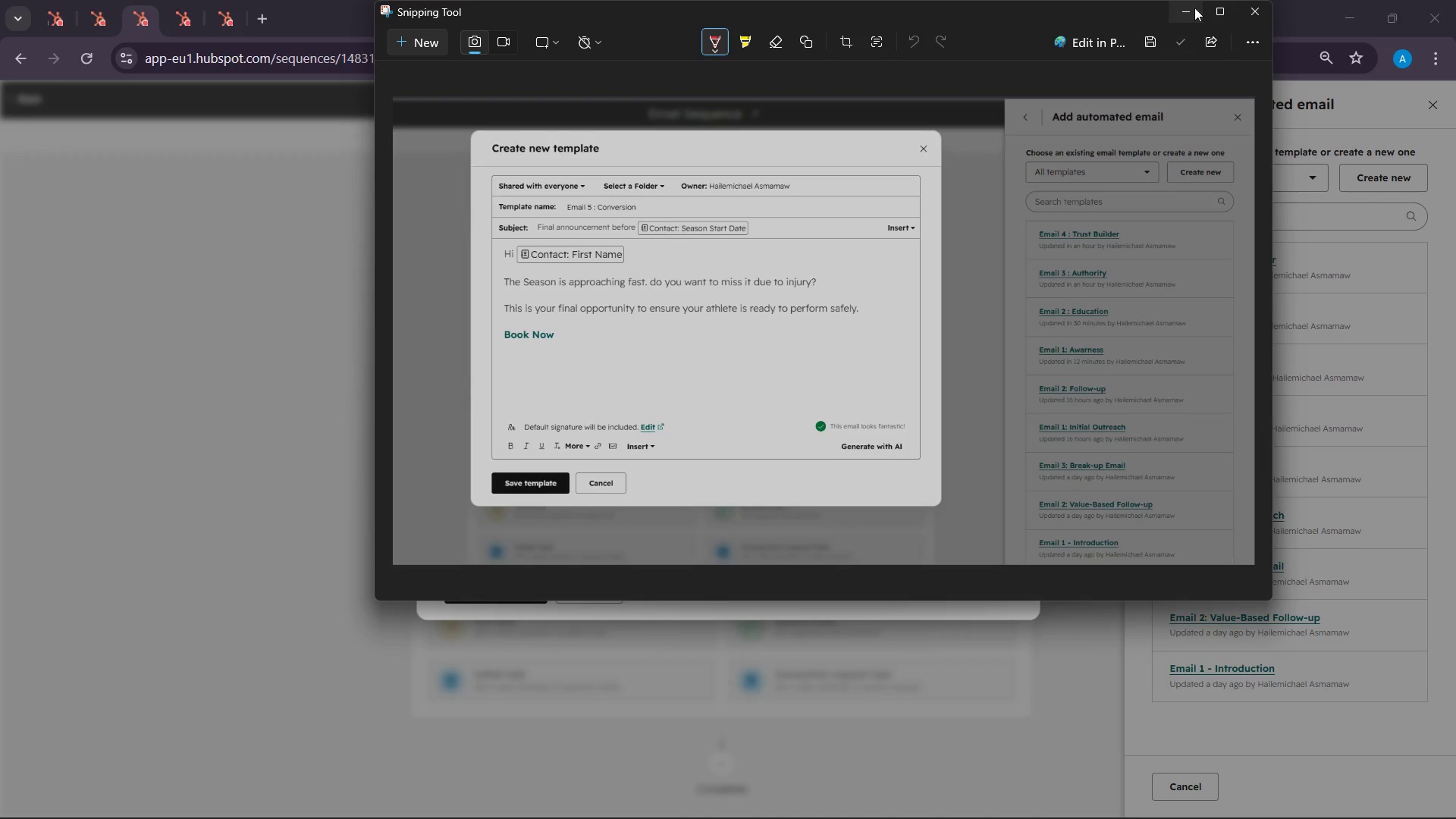 
left_click([1197, 4])
 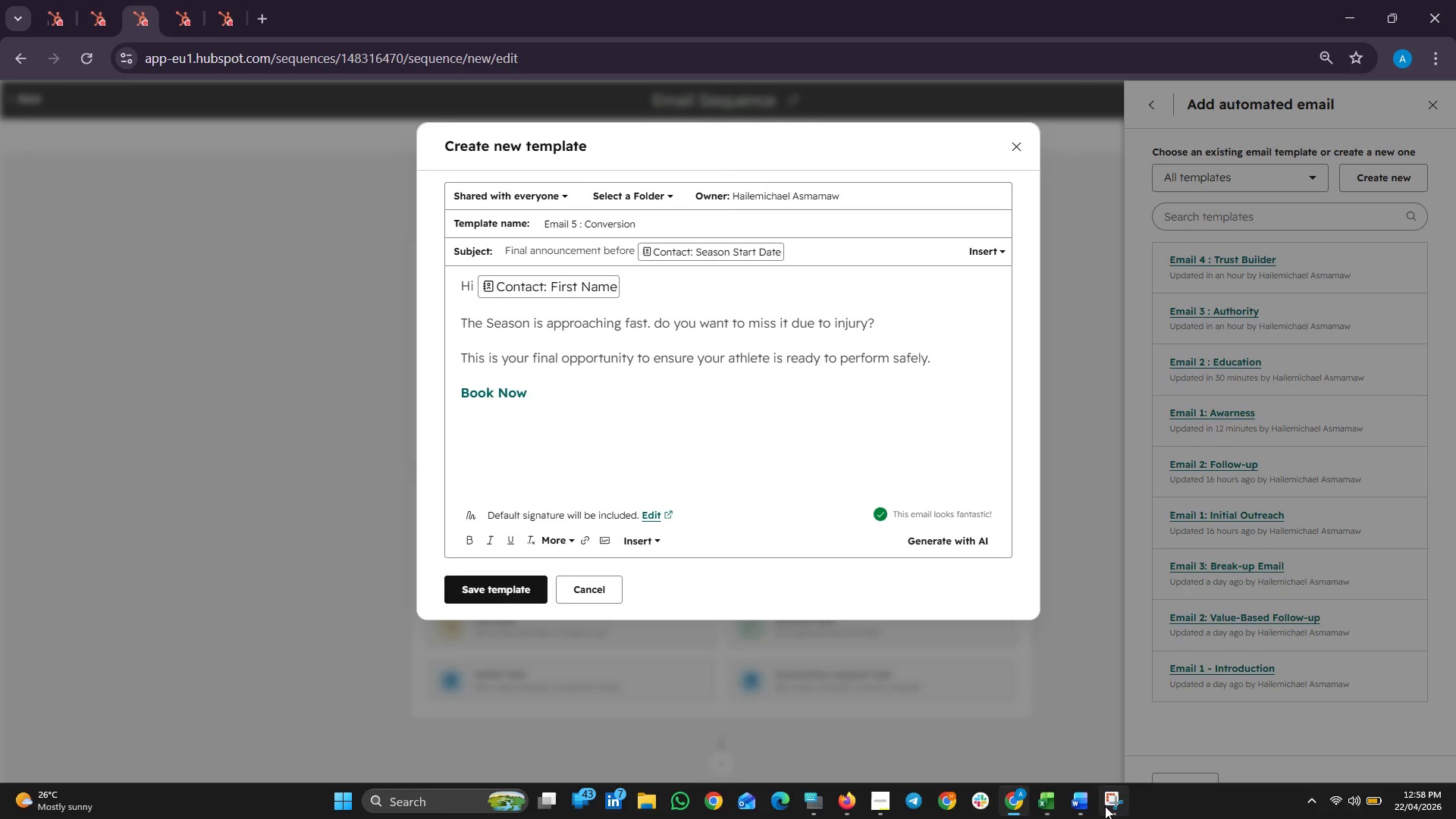 
left_click([1075, 805])
 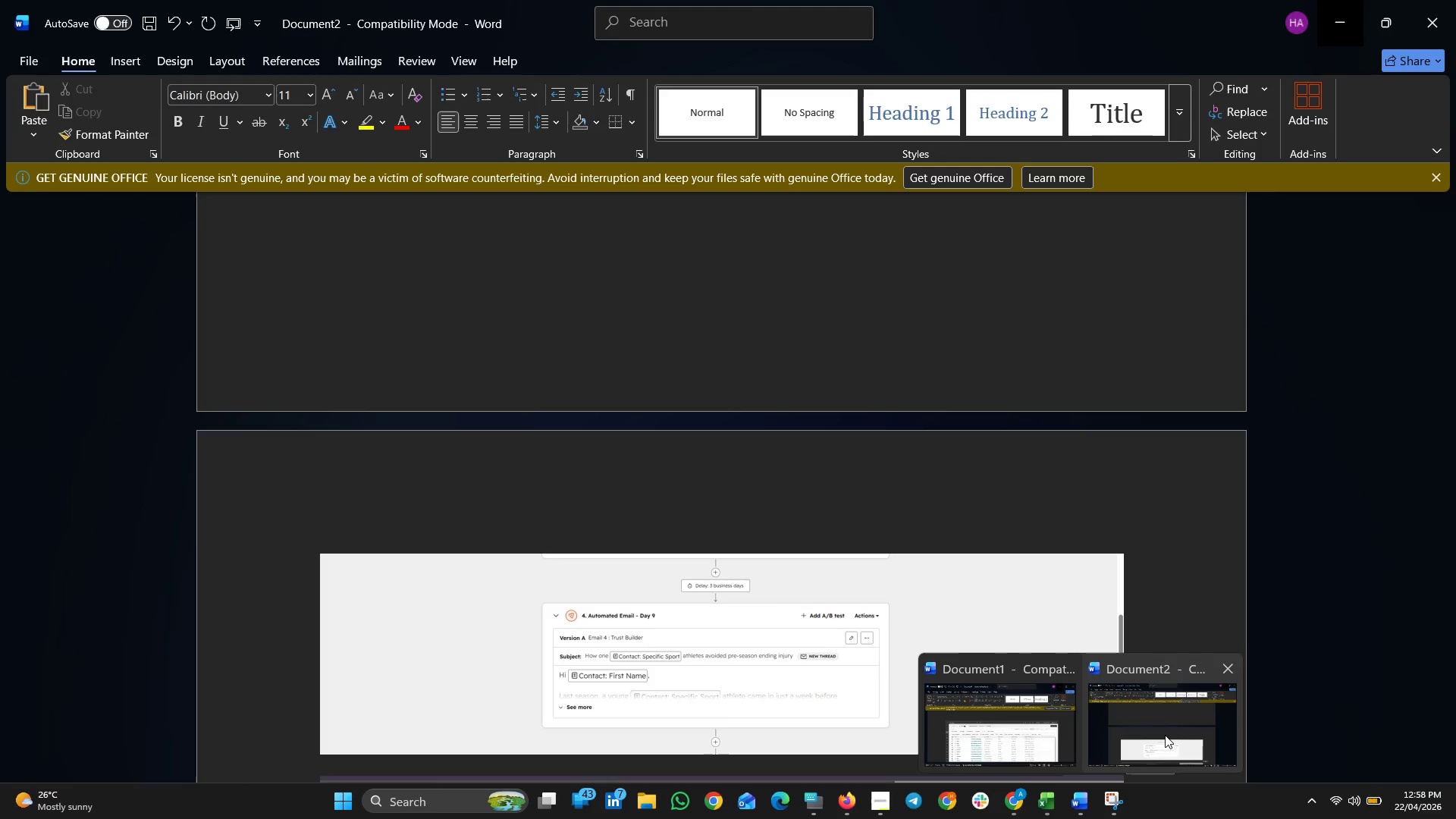 
left_click([1165, 735])
 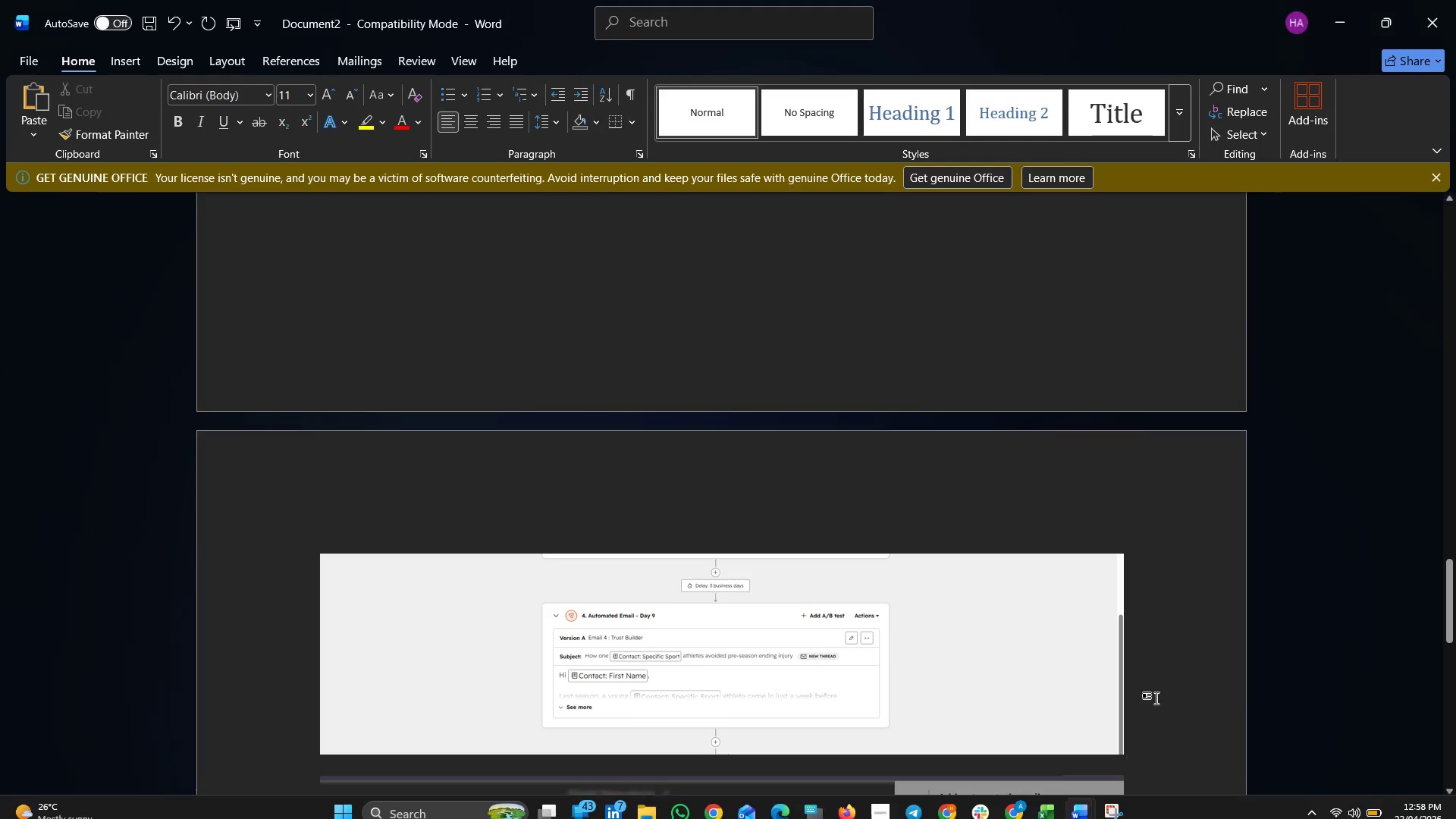 
scroll: coordinate [1120, 661], scroll_direction: down, amount: 19.0
 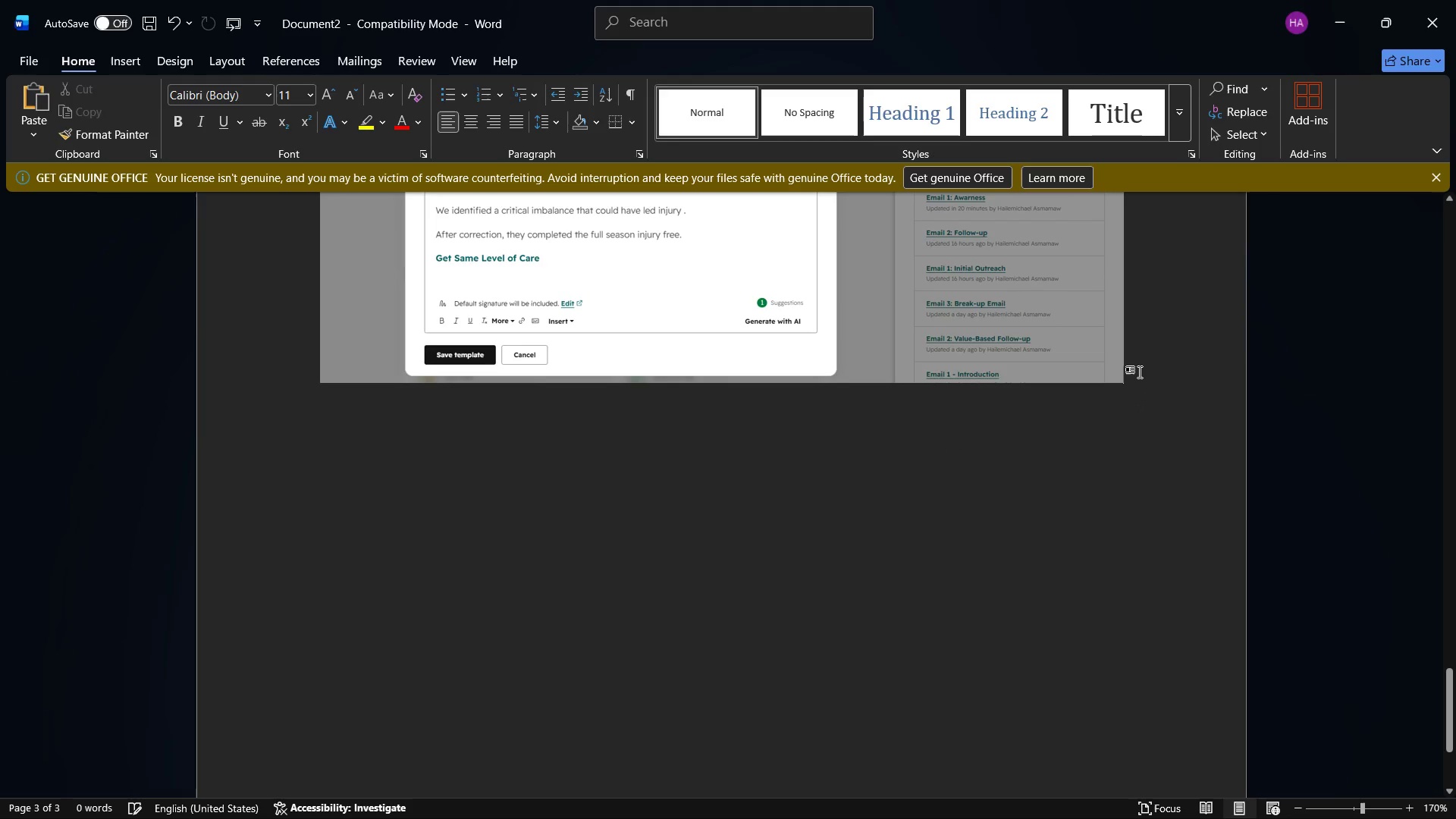 
key(Enter)
 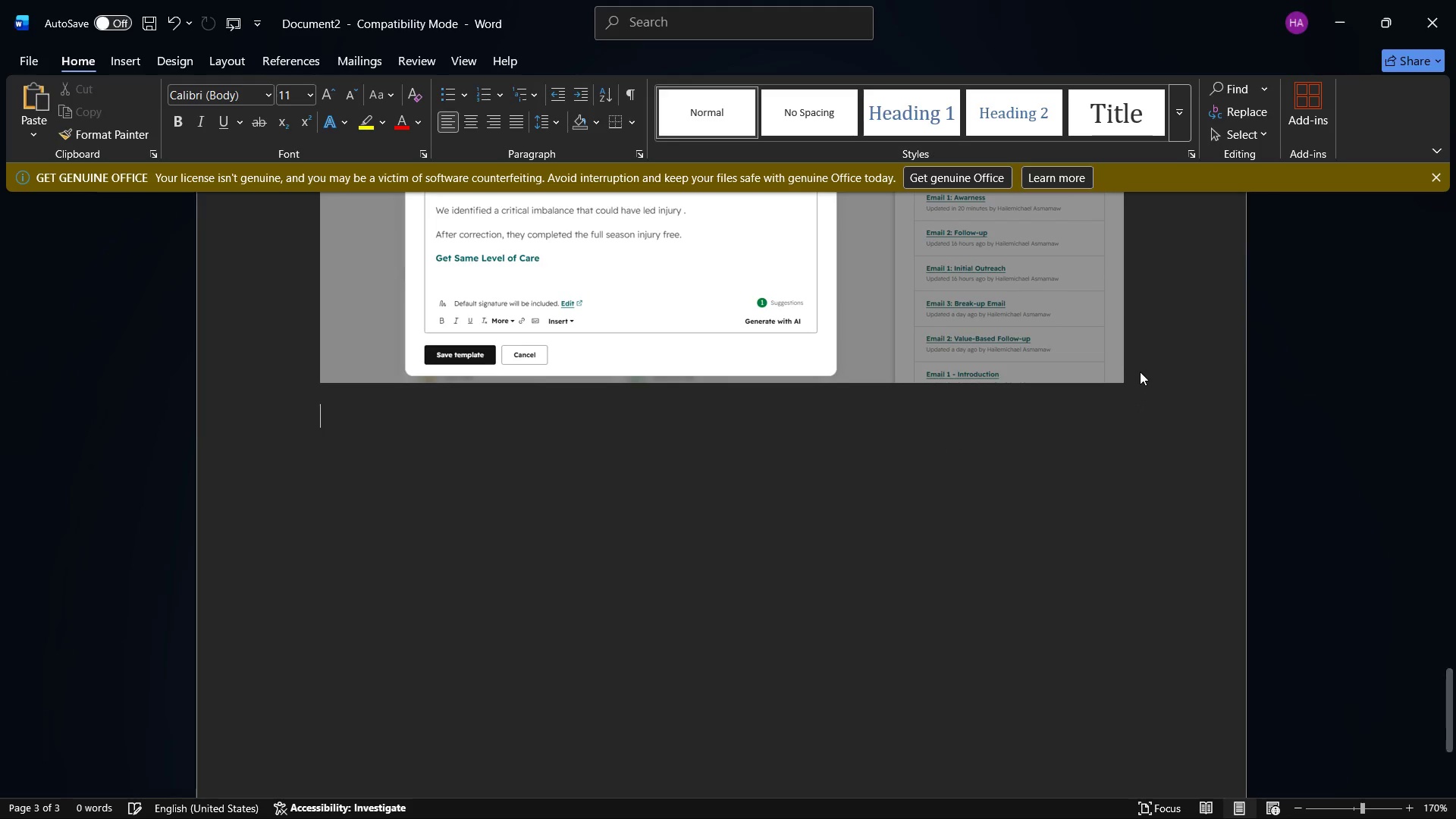 
key(Enter)
 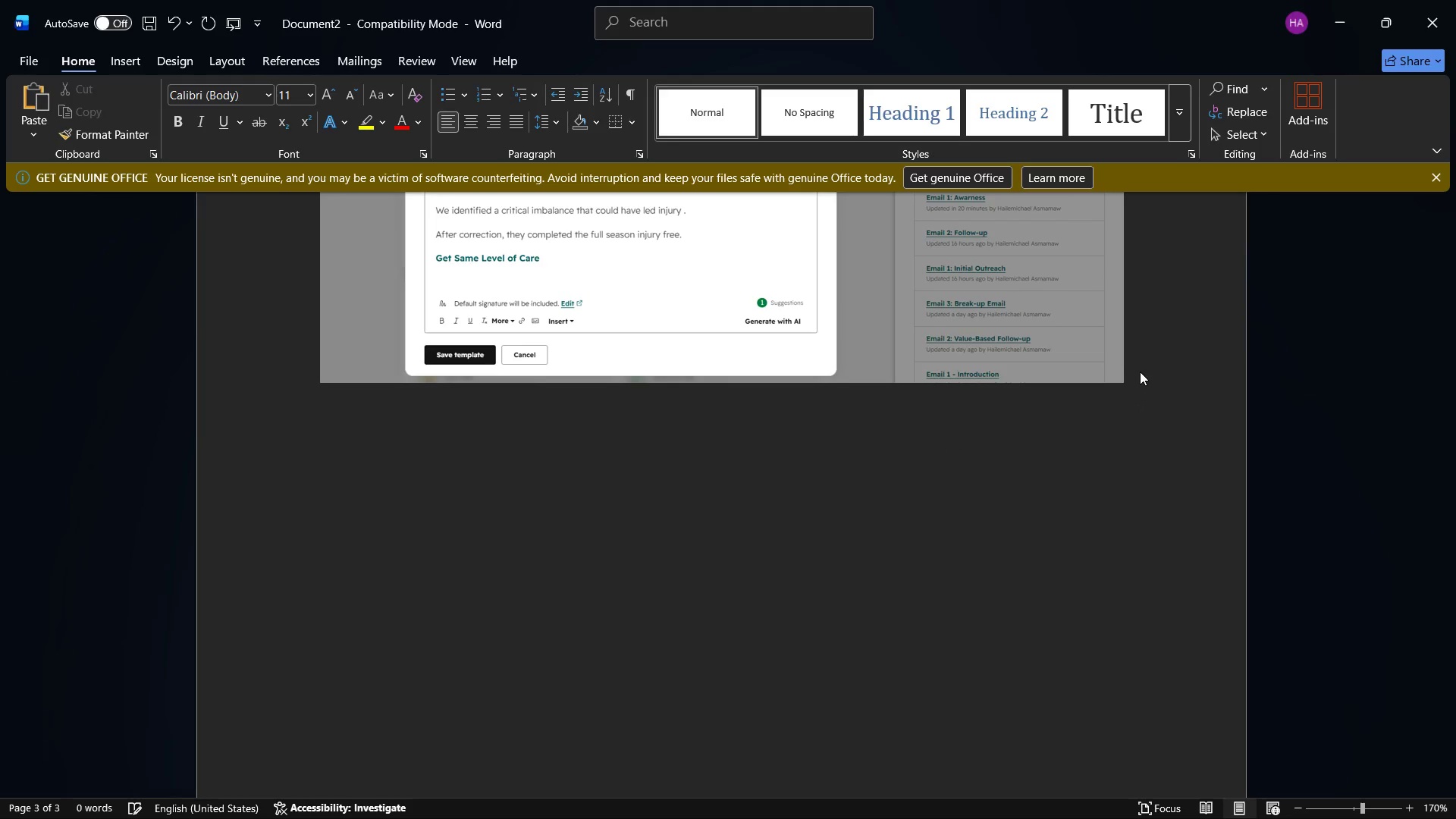 
key(Control+V)
 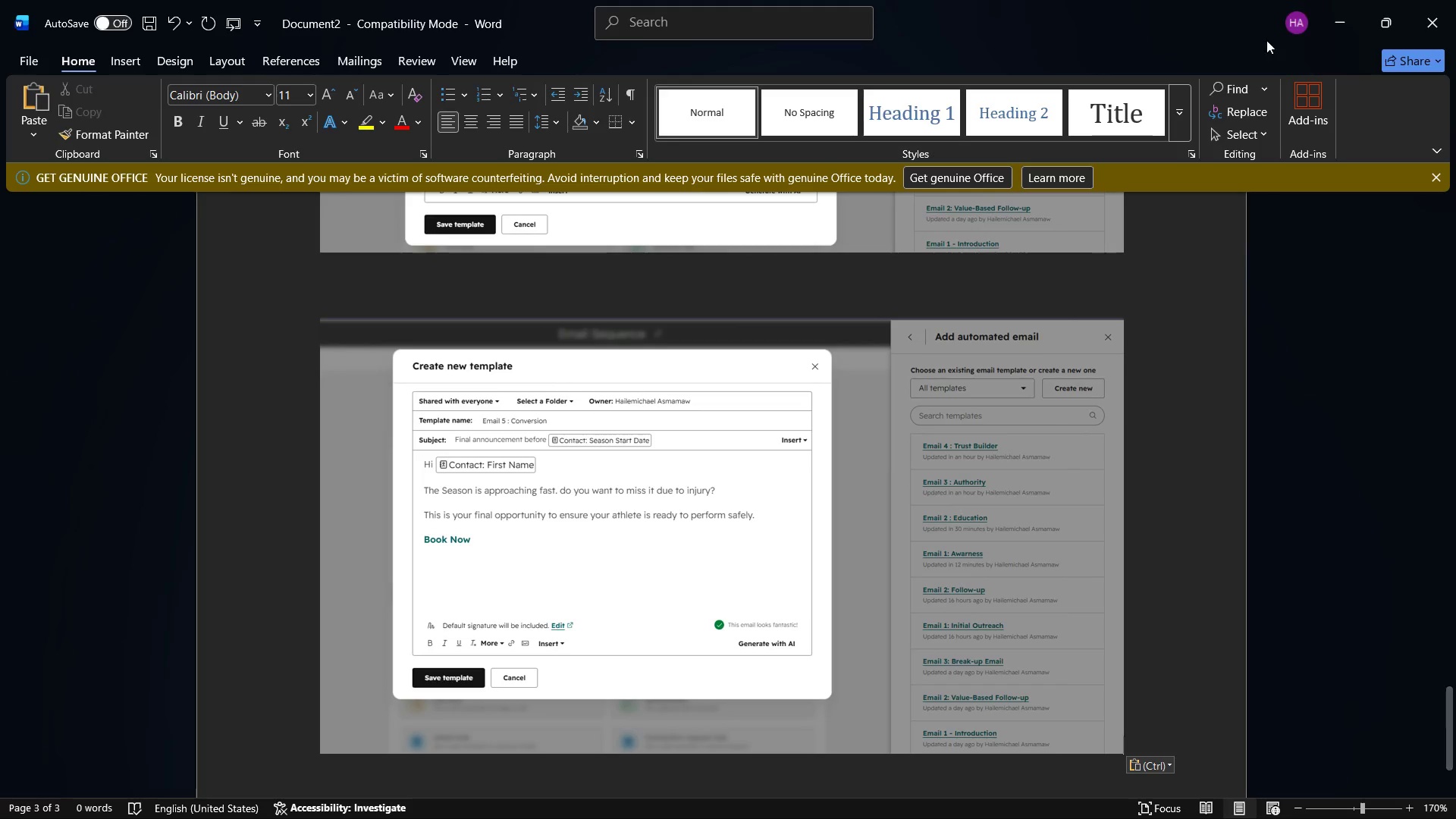 
left_click([1328, 0])
 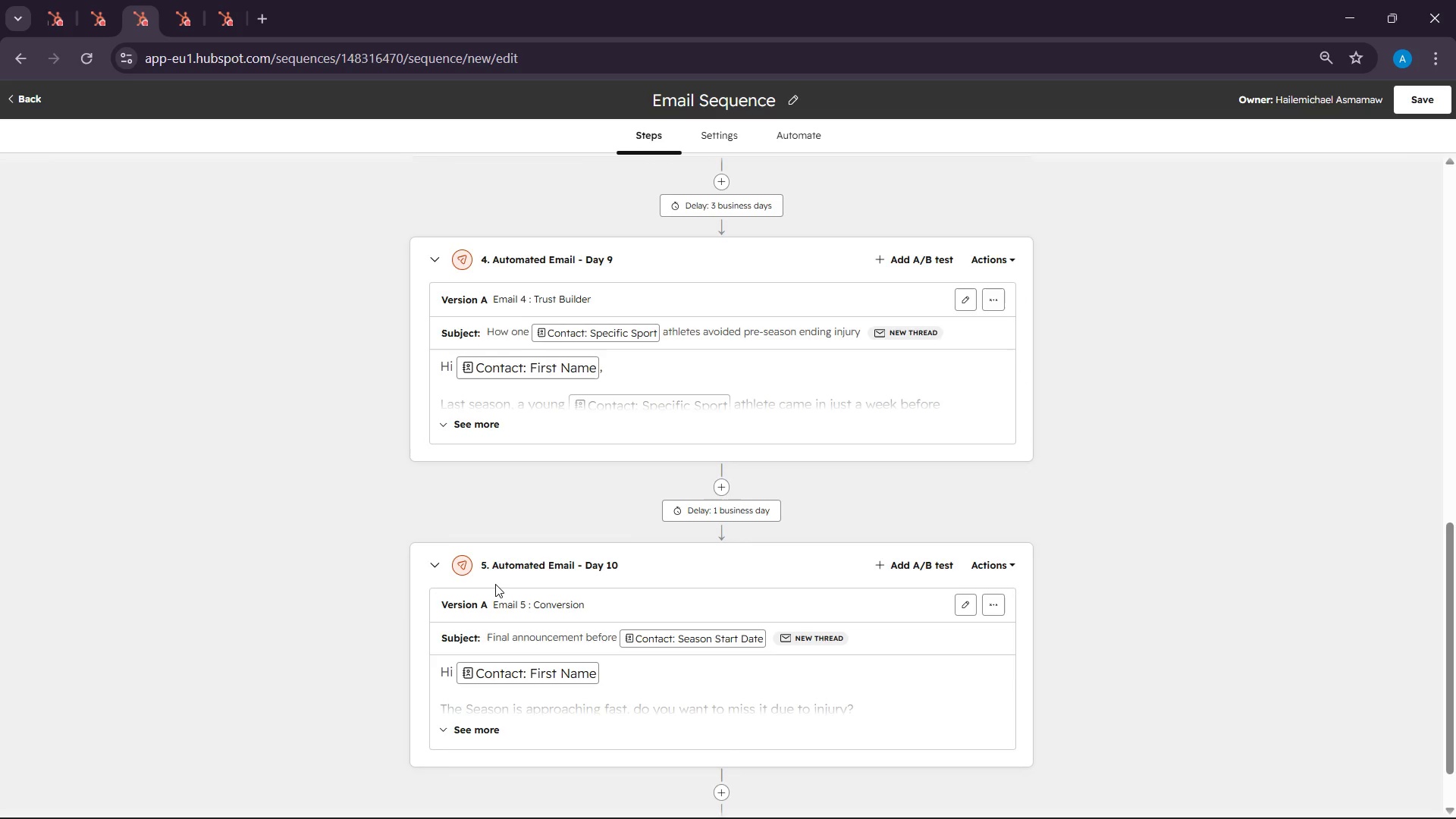 
wait(16.5)
 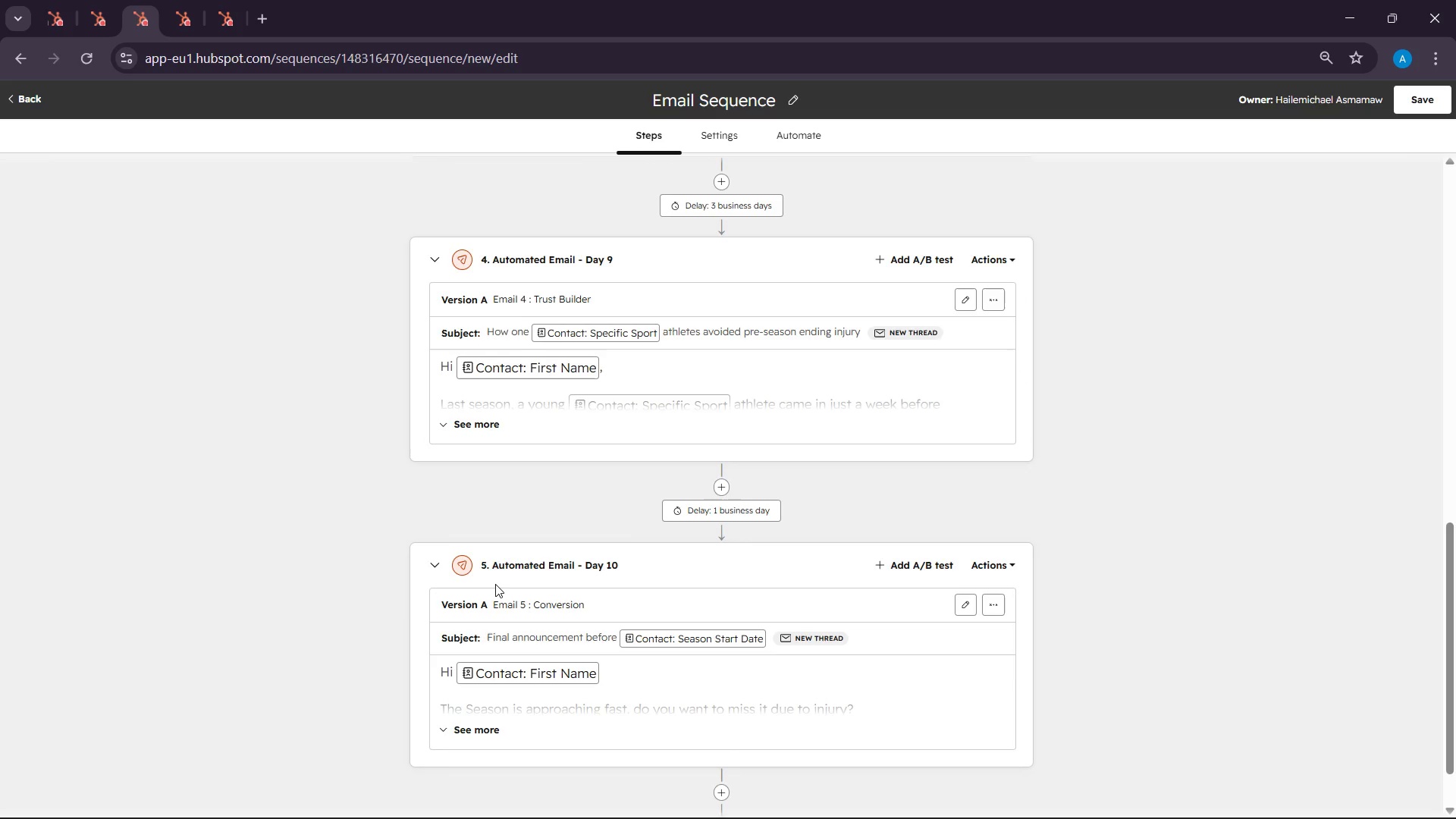 
scroll: coordinate [620, 472], scroll_direction: down, amount: 2.0
 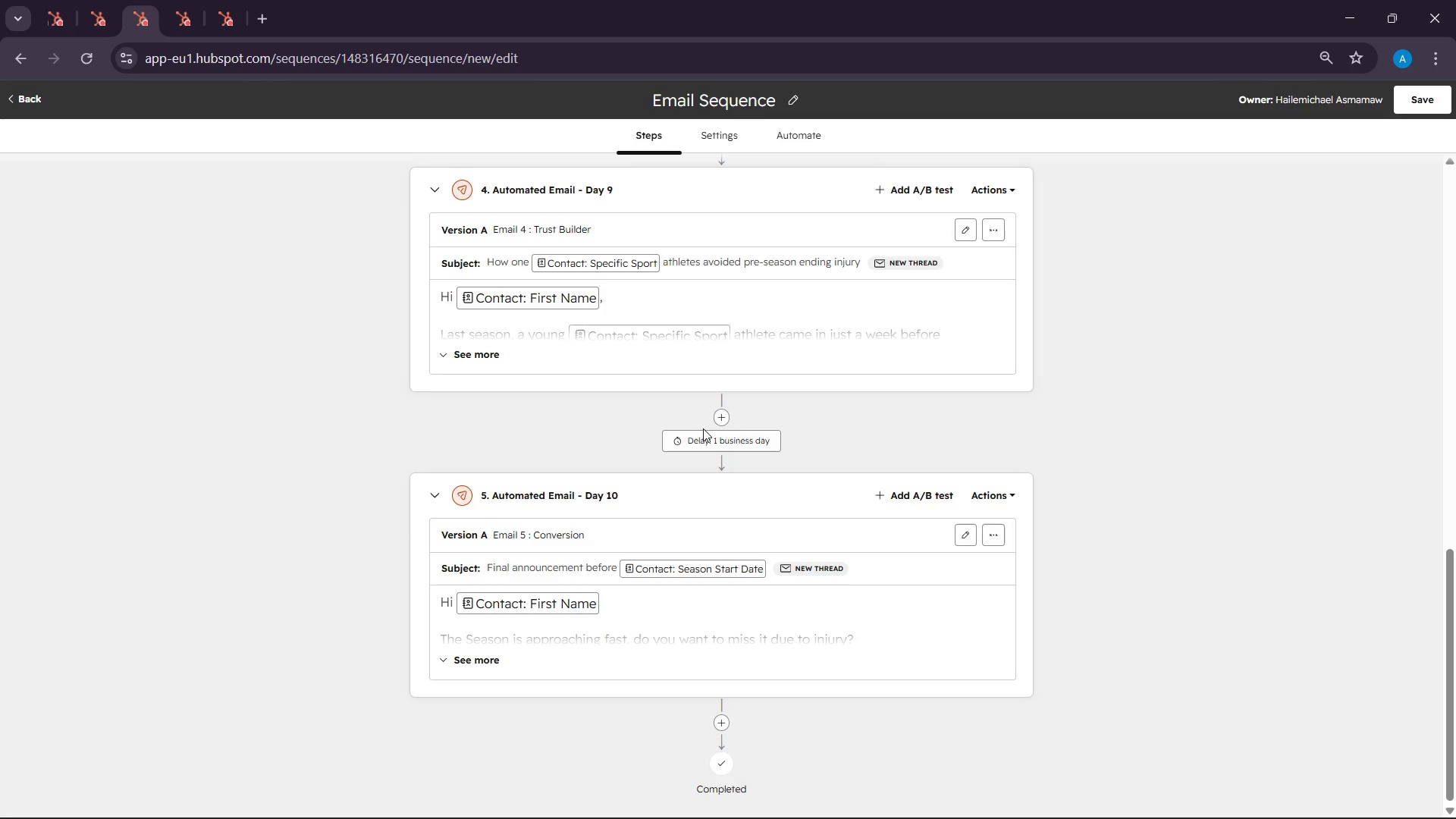 
left_click([708, 449])
 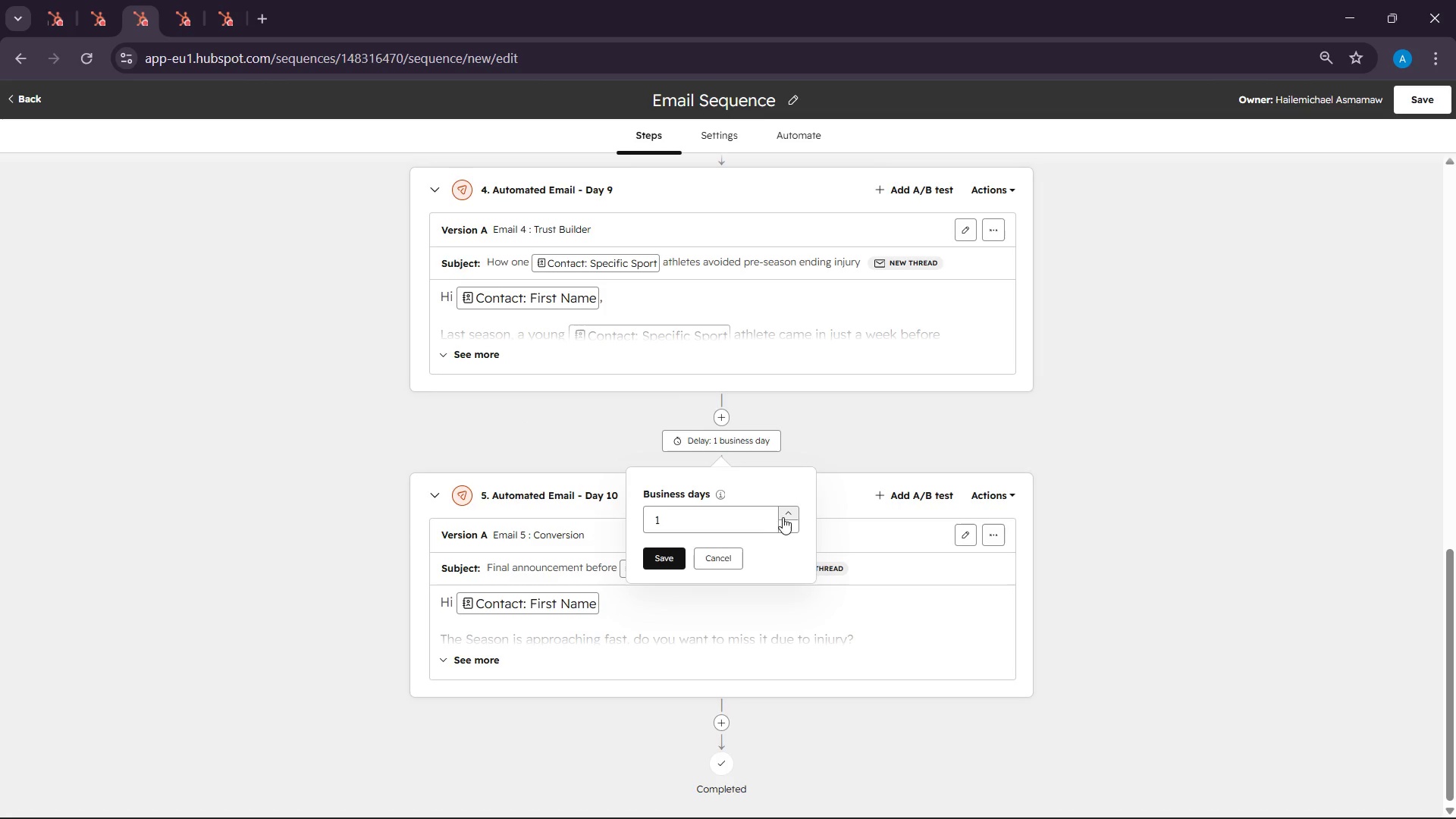 
double_click([786, 517])
 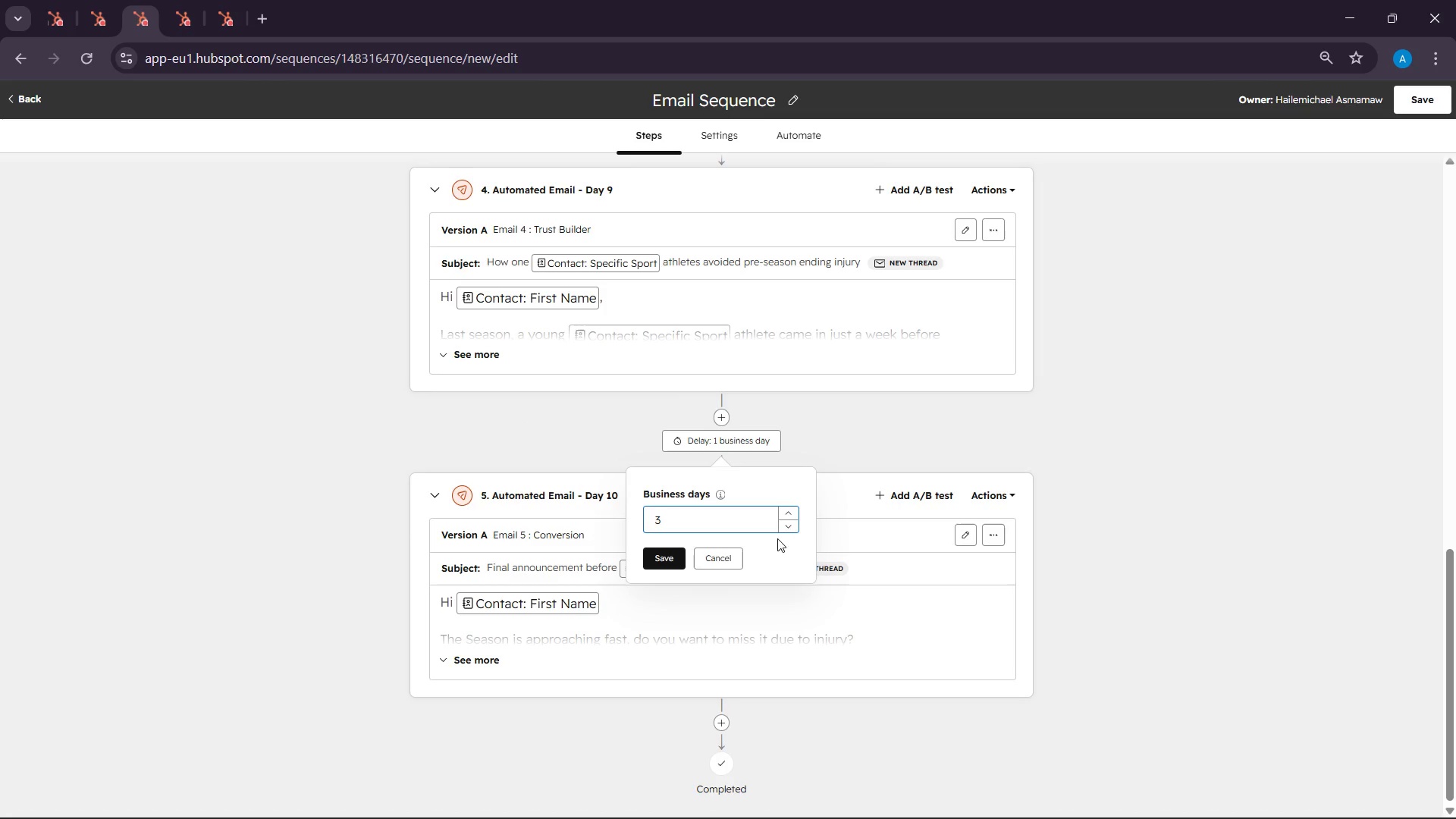 
left_click([782, 524])
 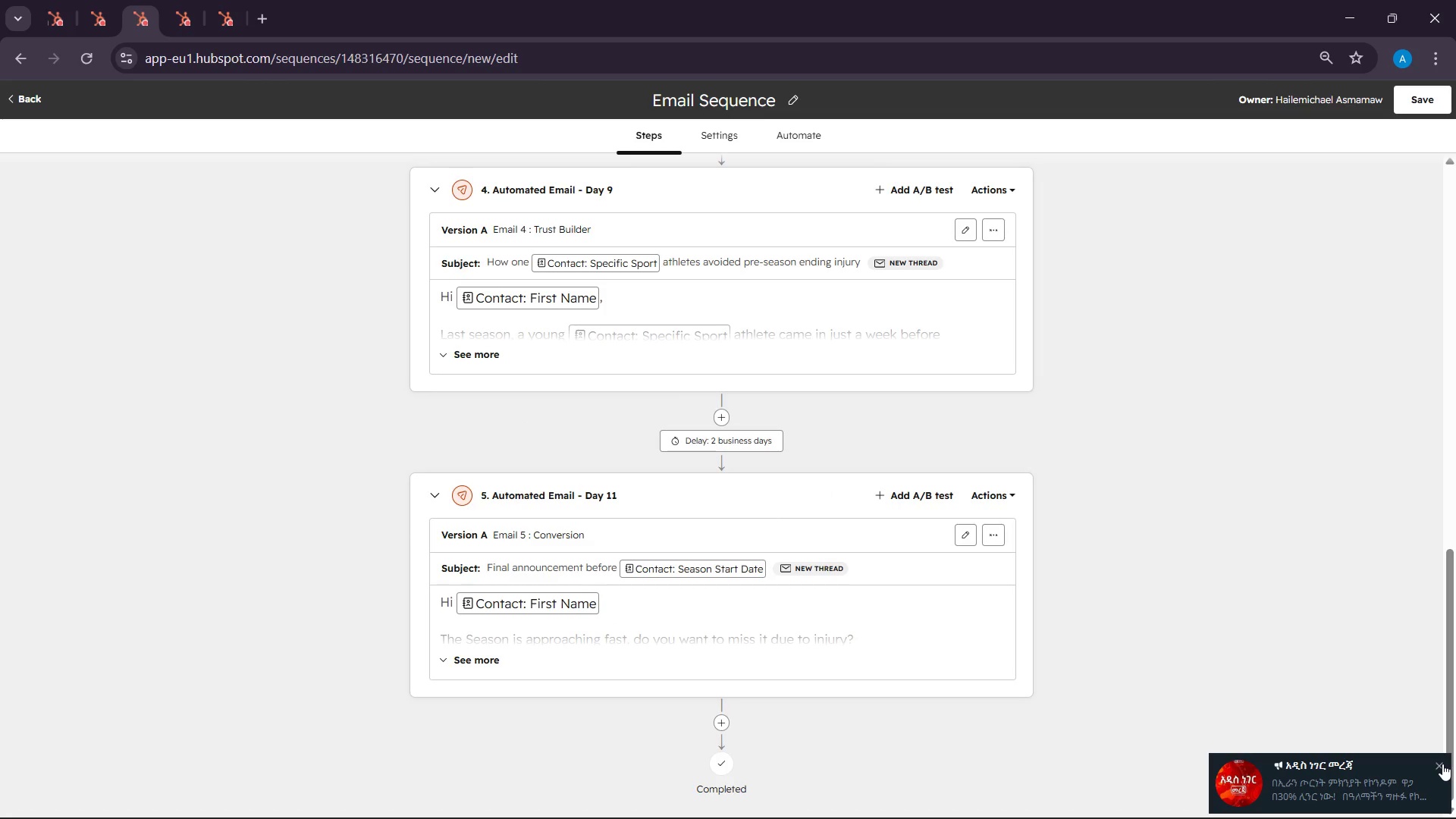 
left_click([1442, 764])
 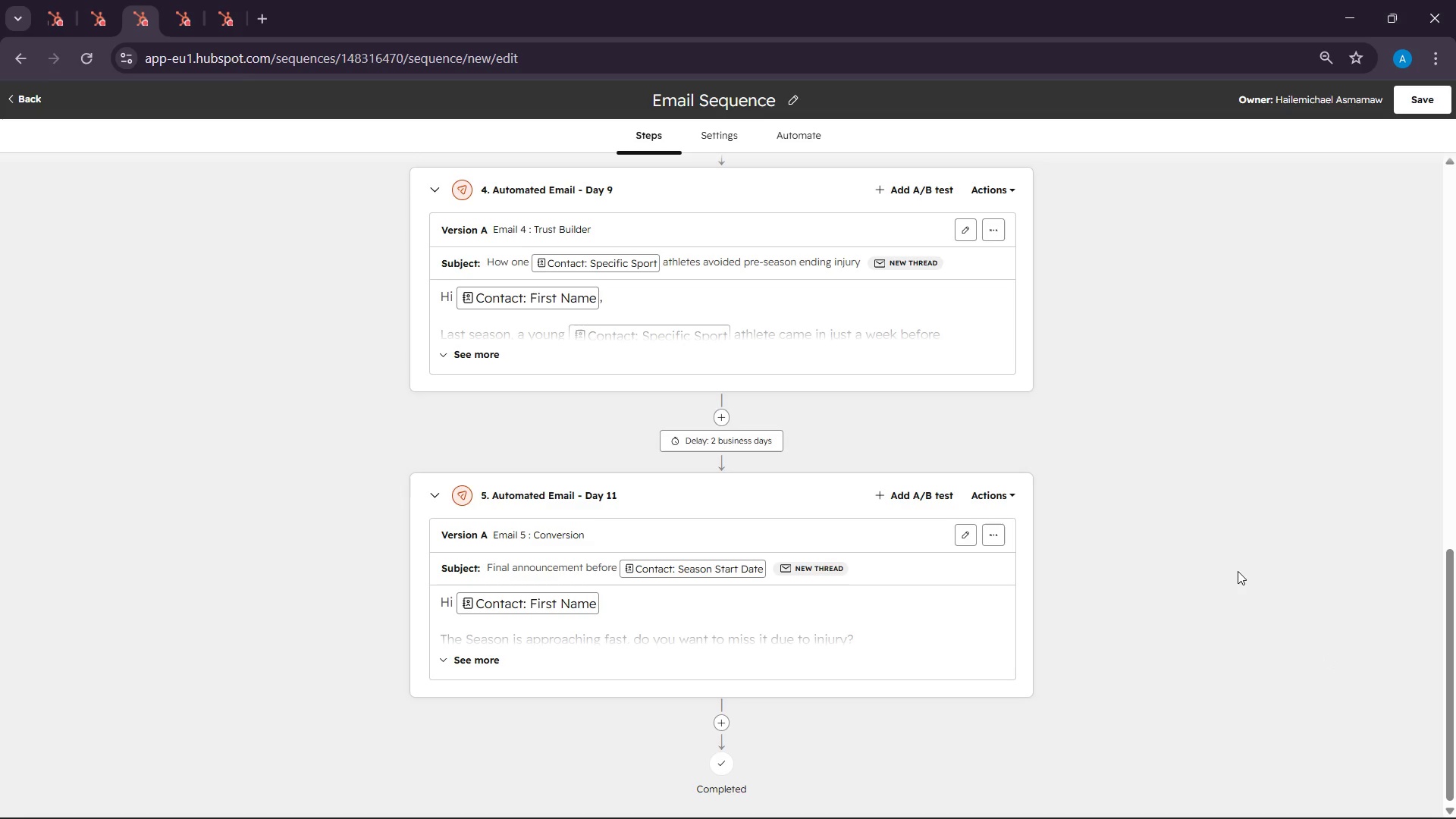 
scroll: coordinate [1228, 556], scroll_direction: down, amount: 4.0
 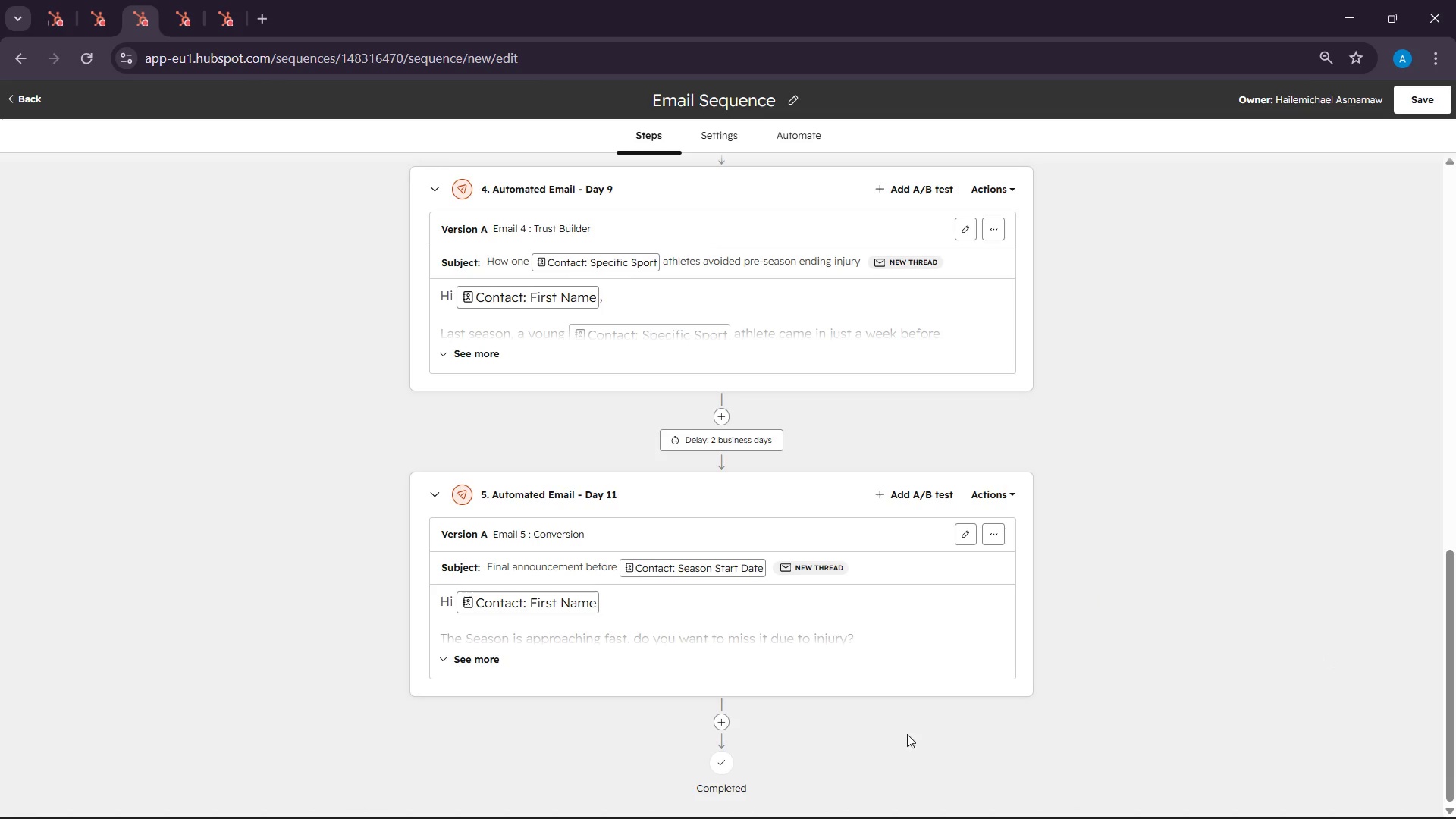 
left_click([879, 805])